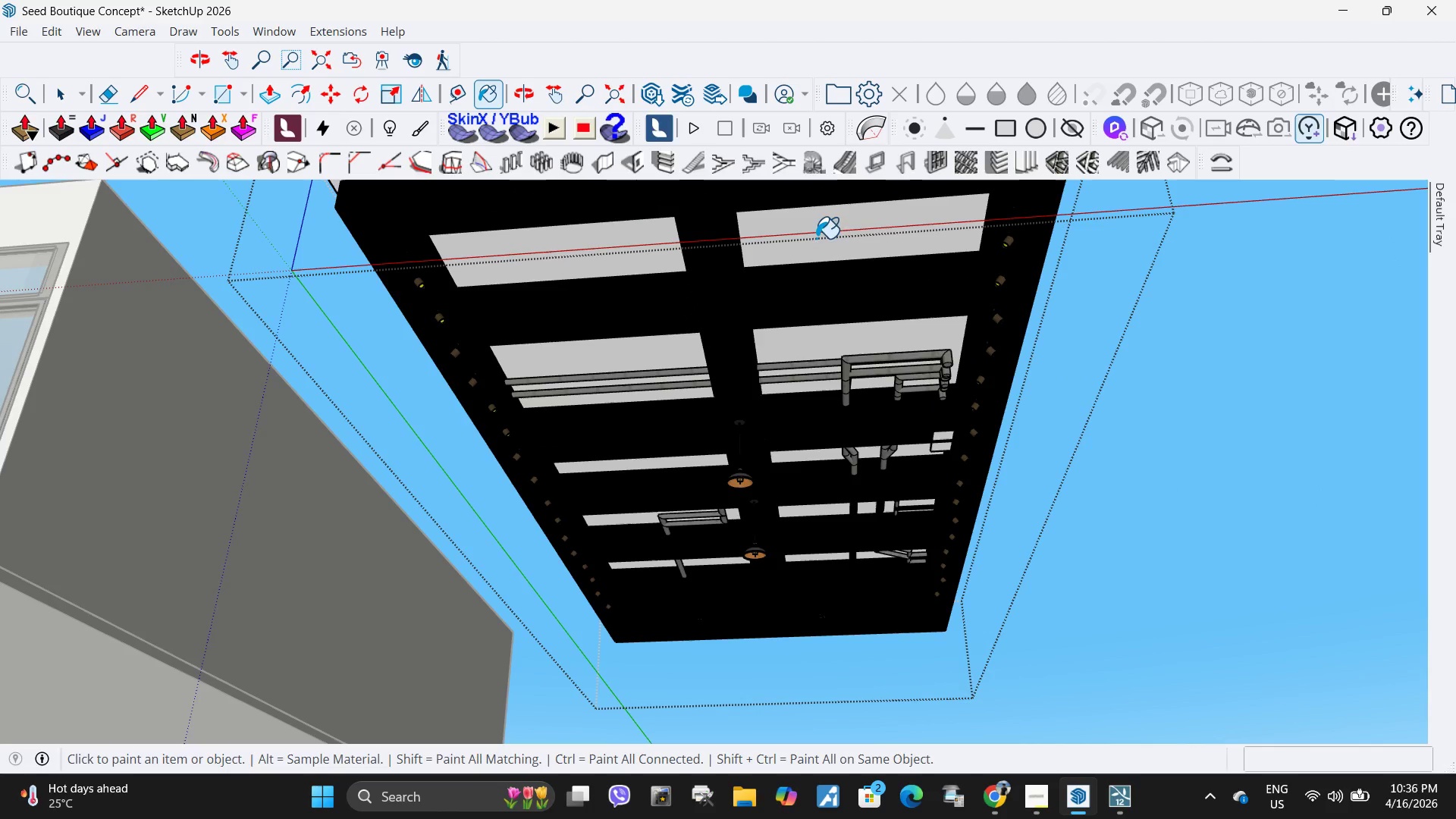 
key(Space)
 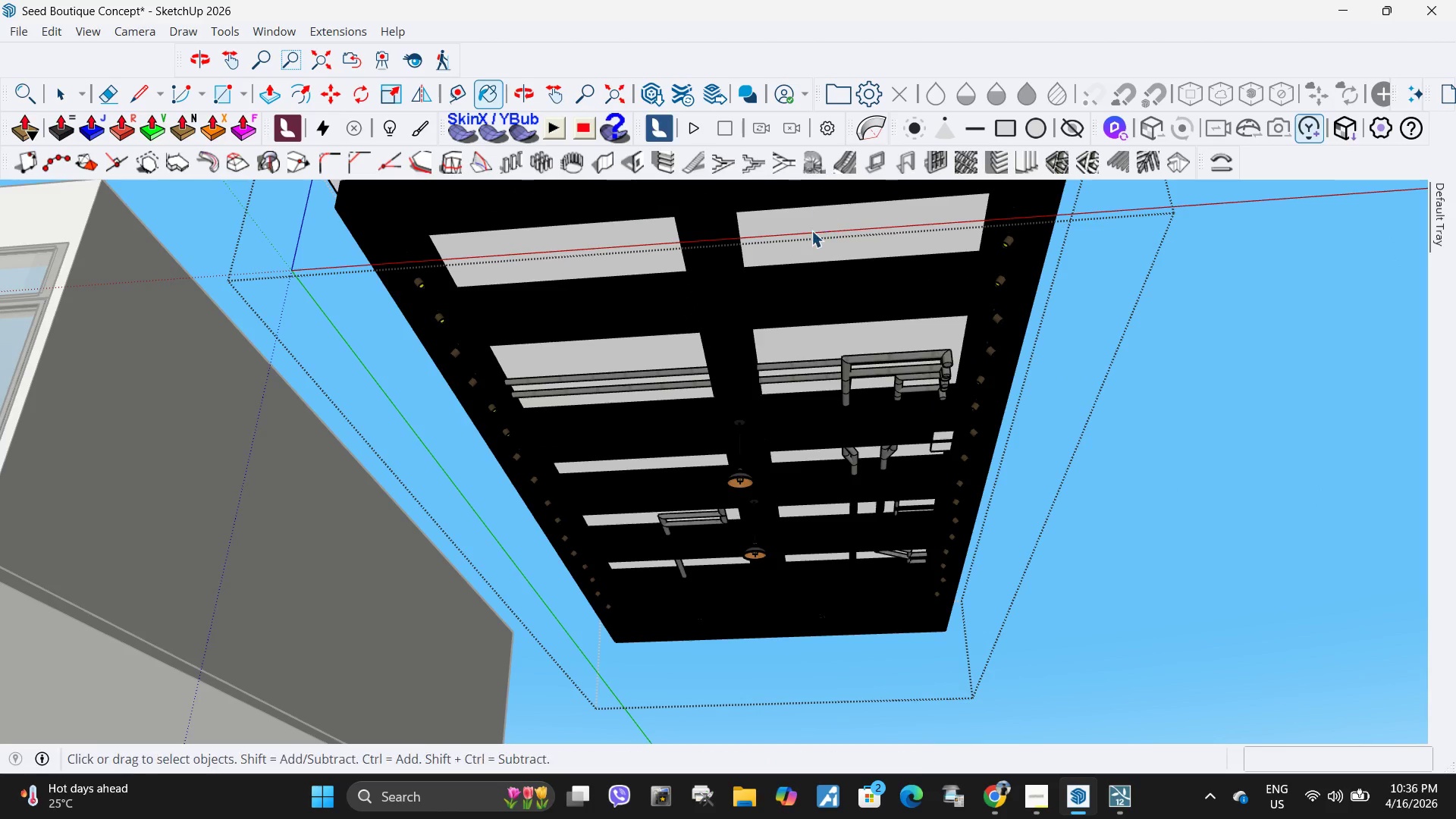 
left_click([811, 231])
 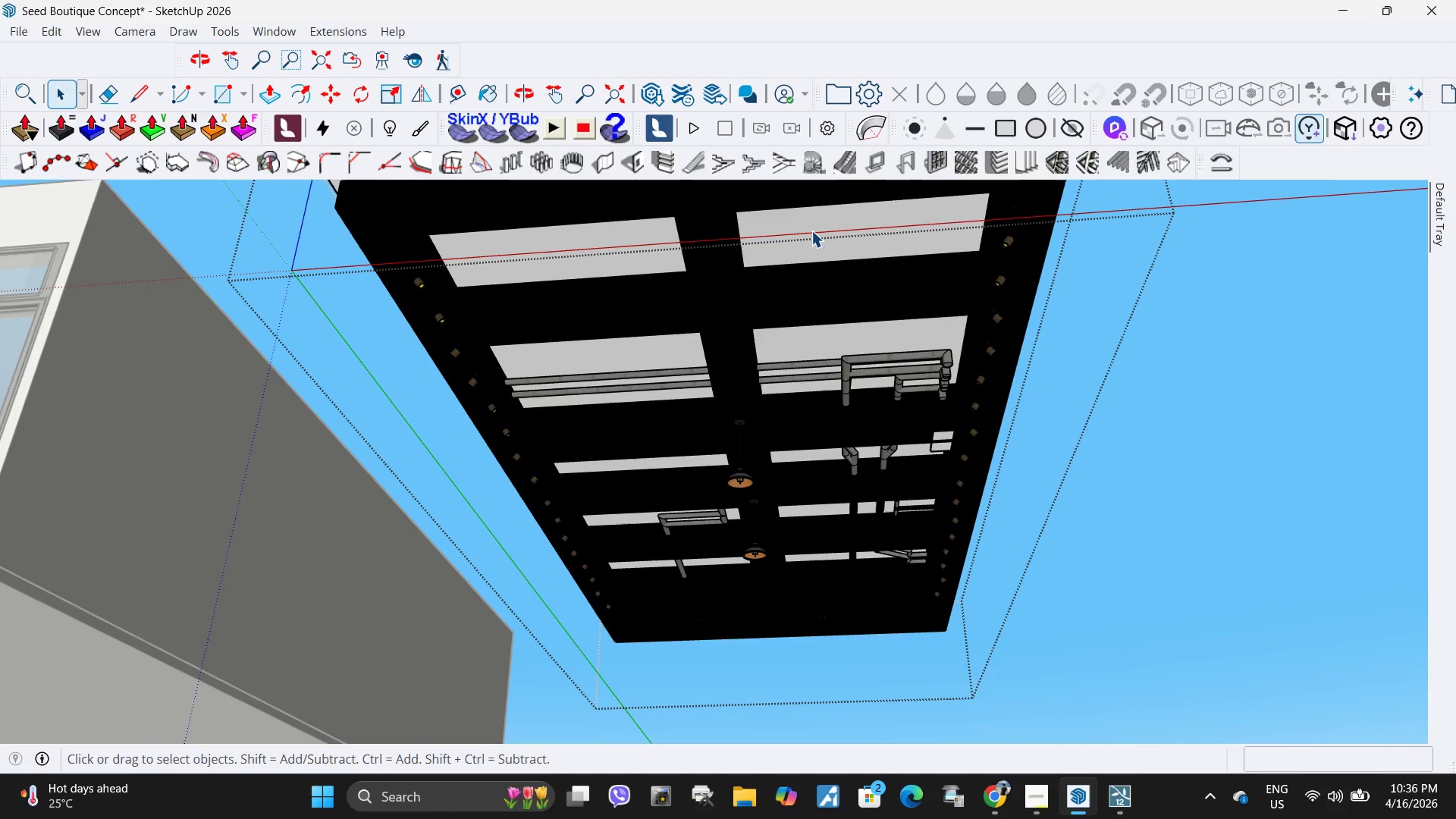 
double_click([811, 231])
 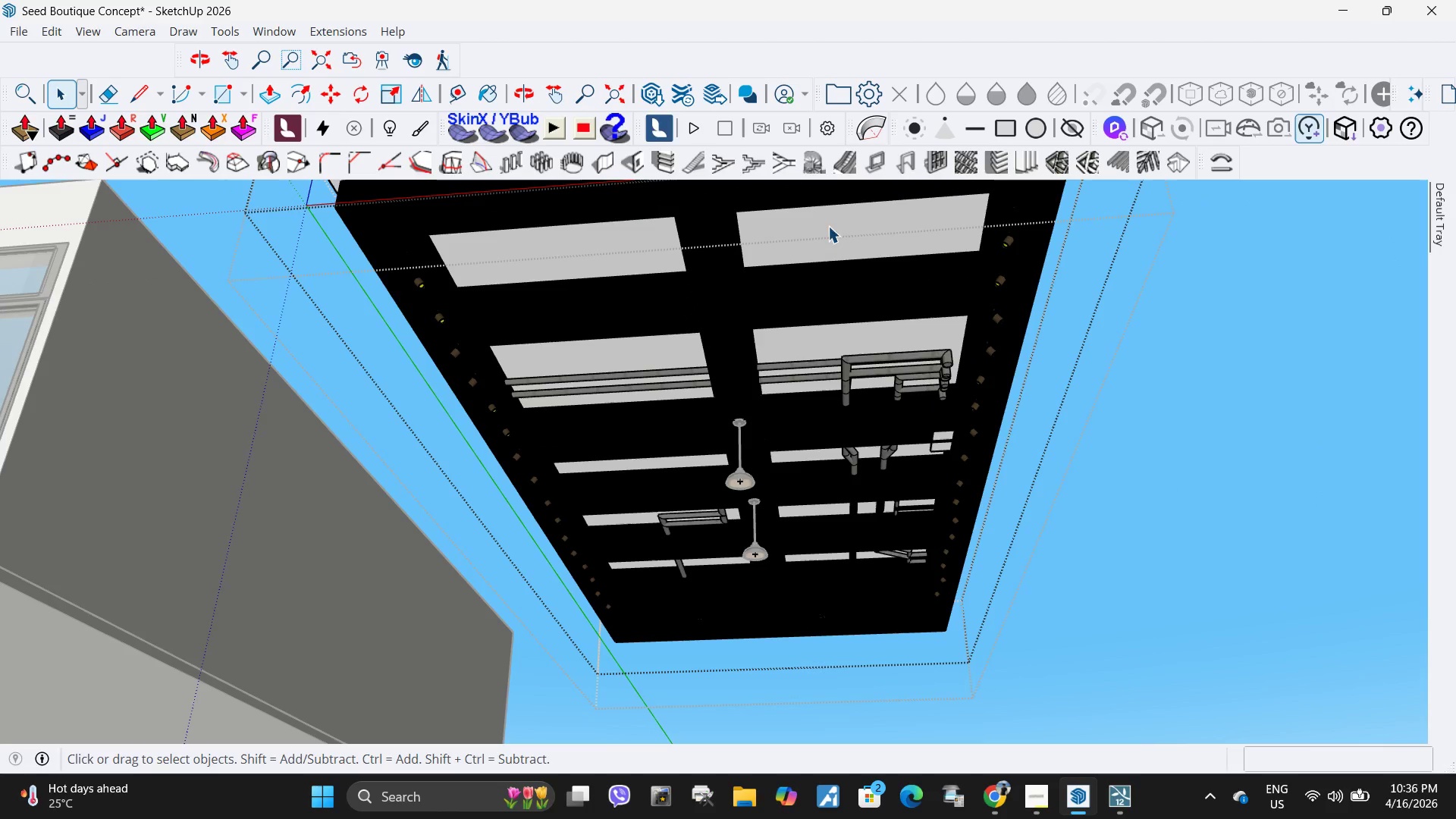 
triple_click([834, 224])
 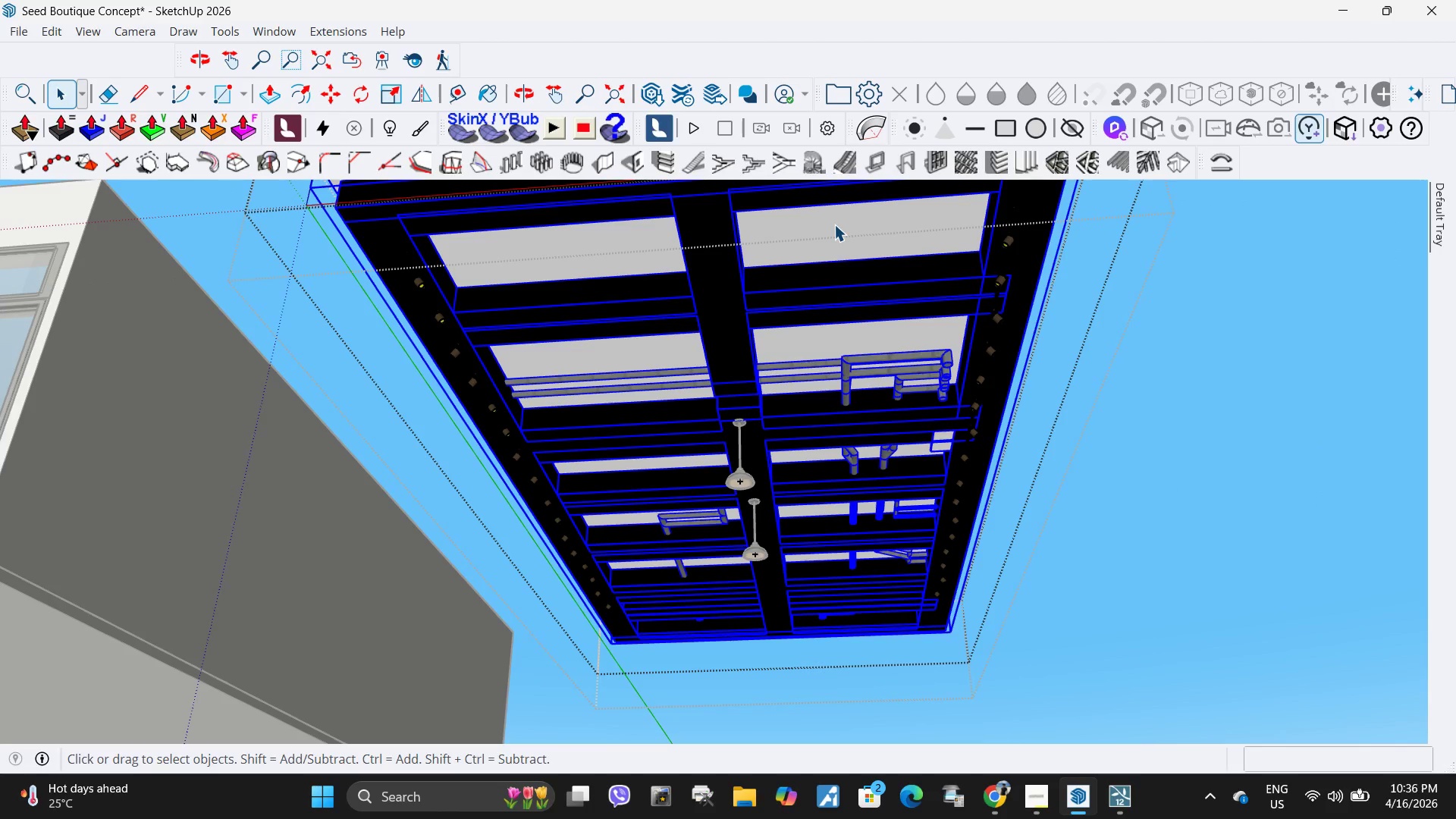 
triple_click([834, 224])
 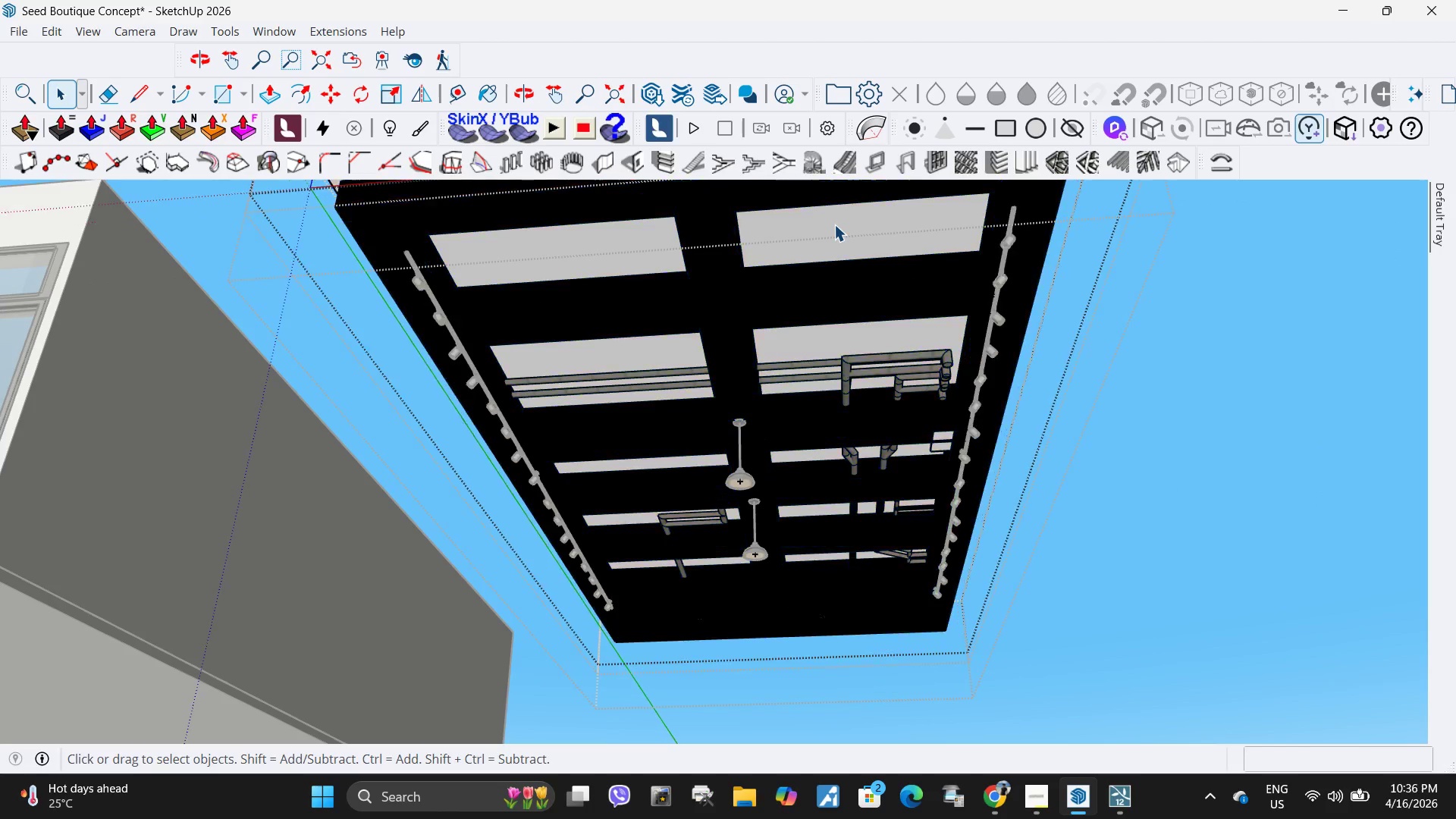 
triple_click([834, 224])
 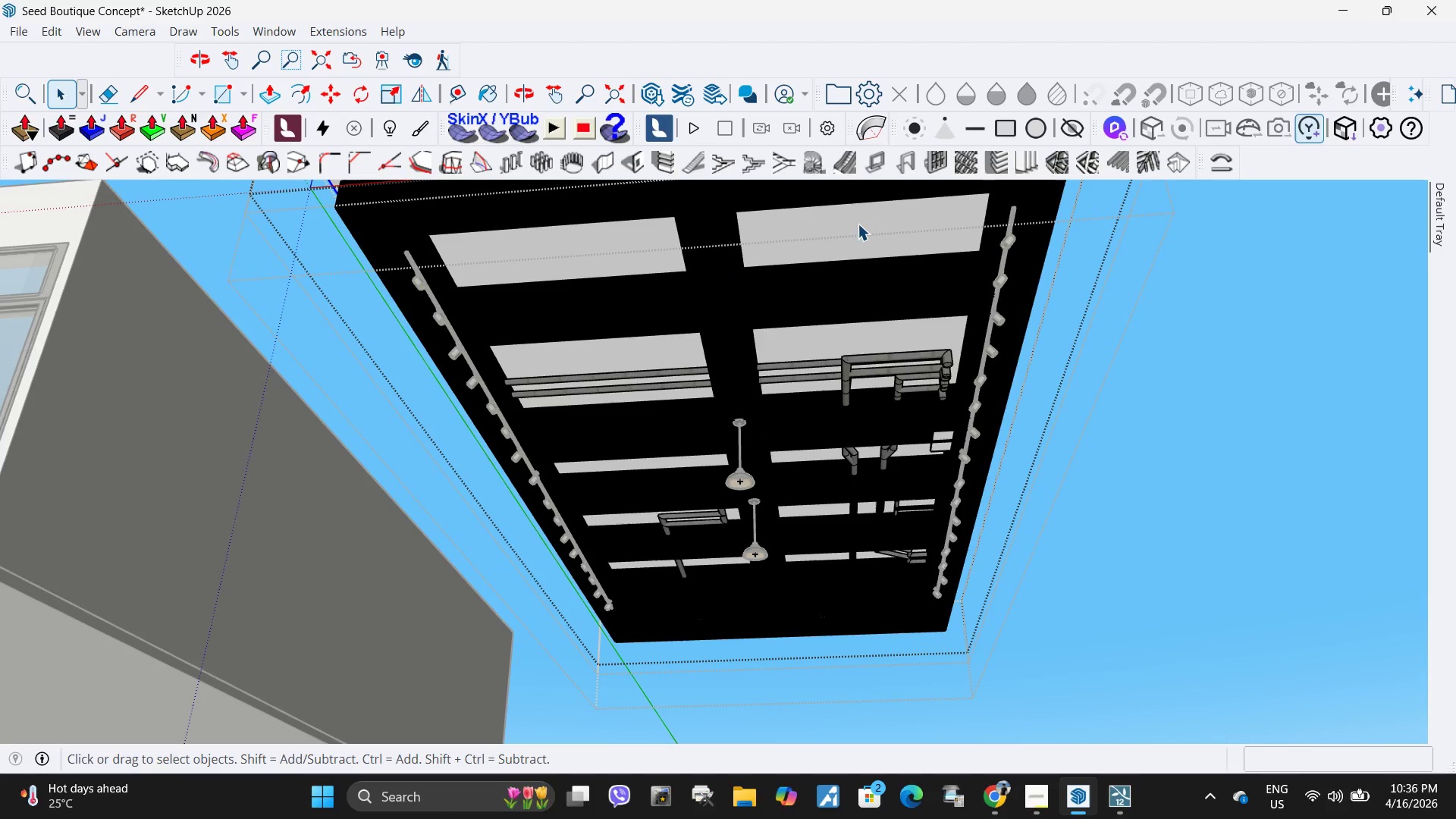 
triple_click([860, 224])
 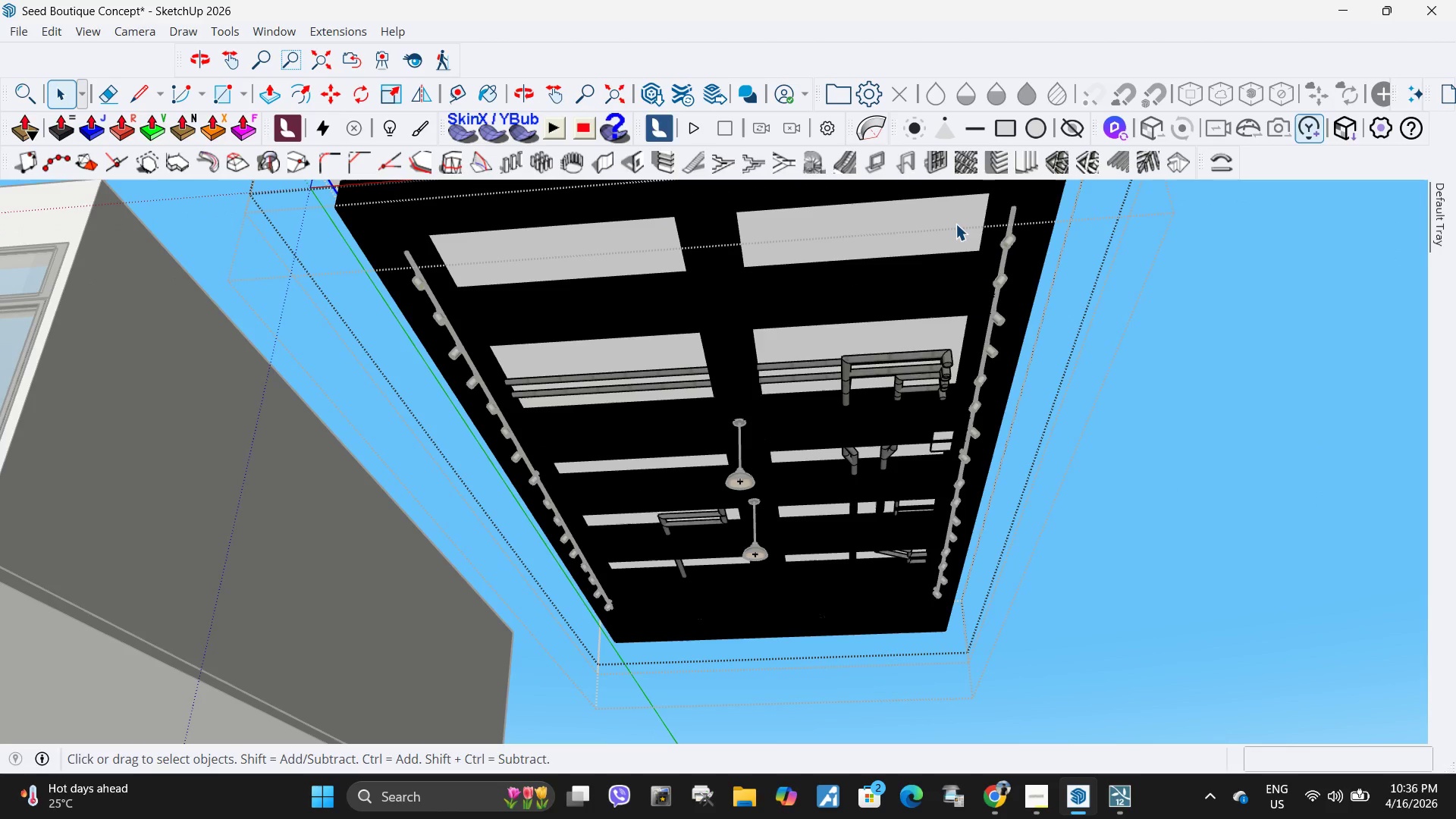 
triple_click([956, 224])
 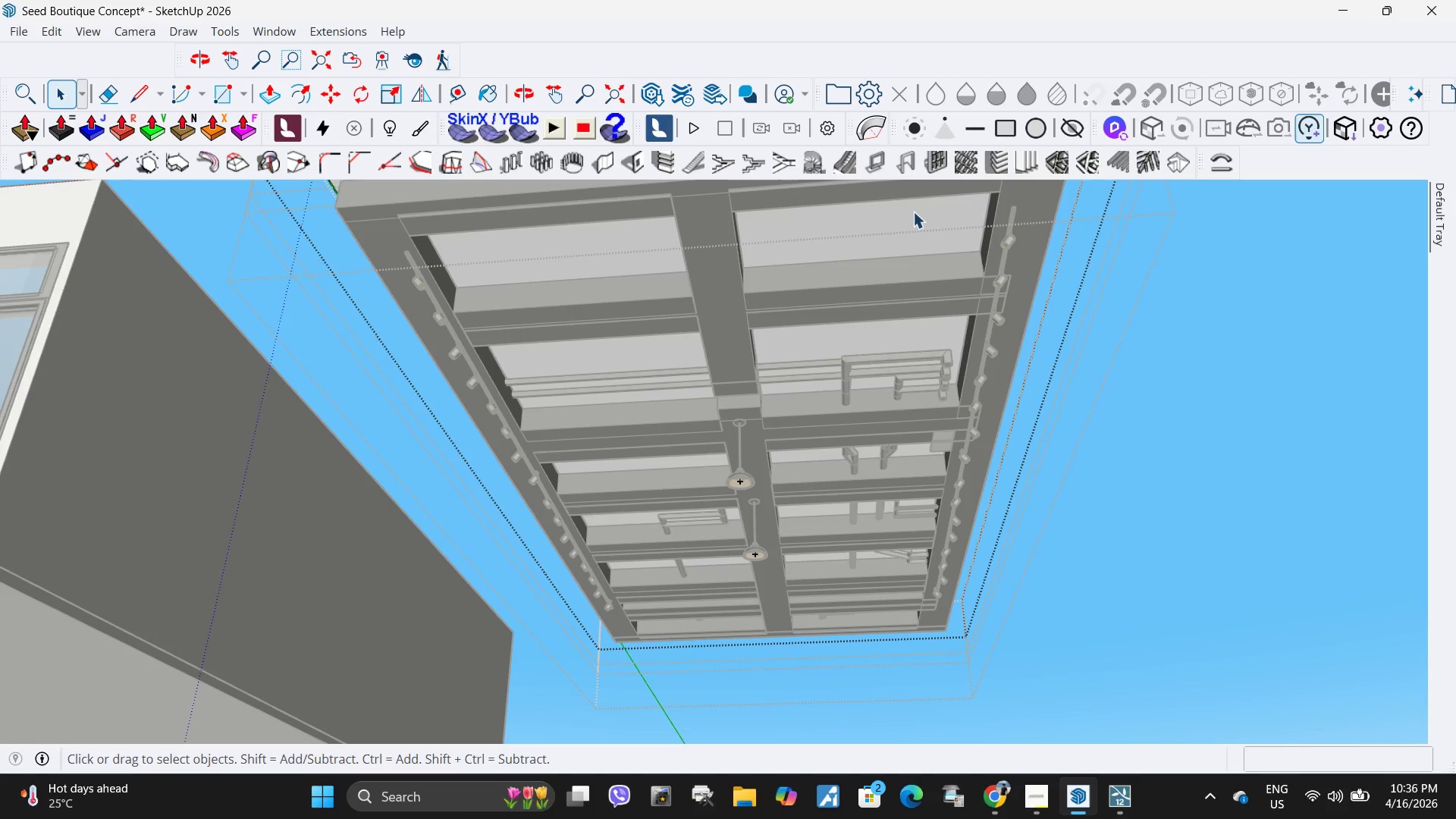 
scroll: coordinate [776, 411], scroll_direction: down, amount: 6.0
 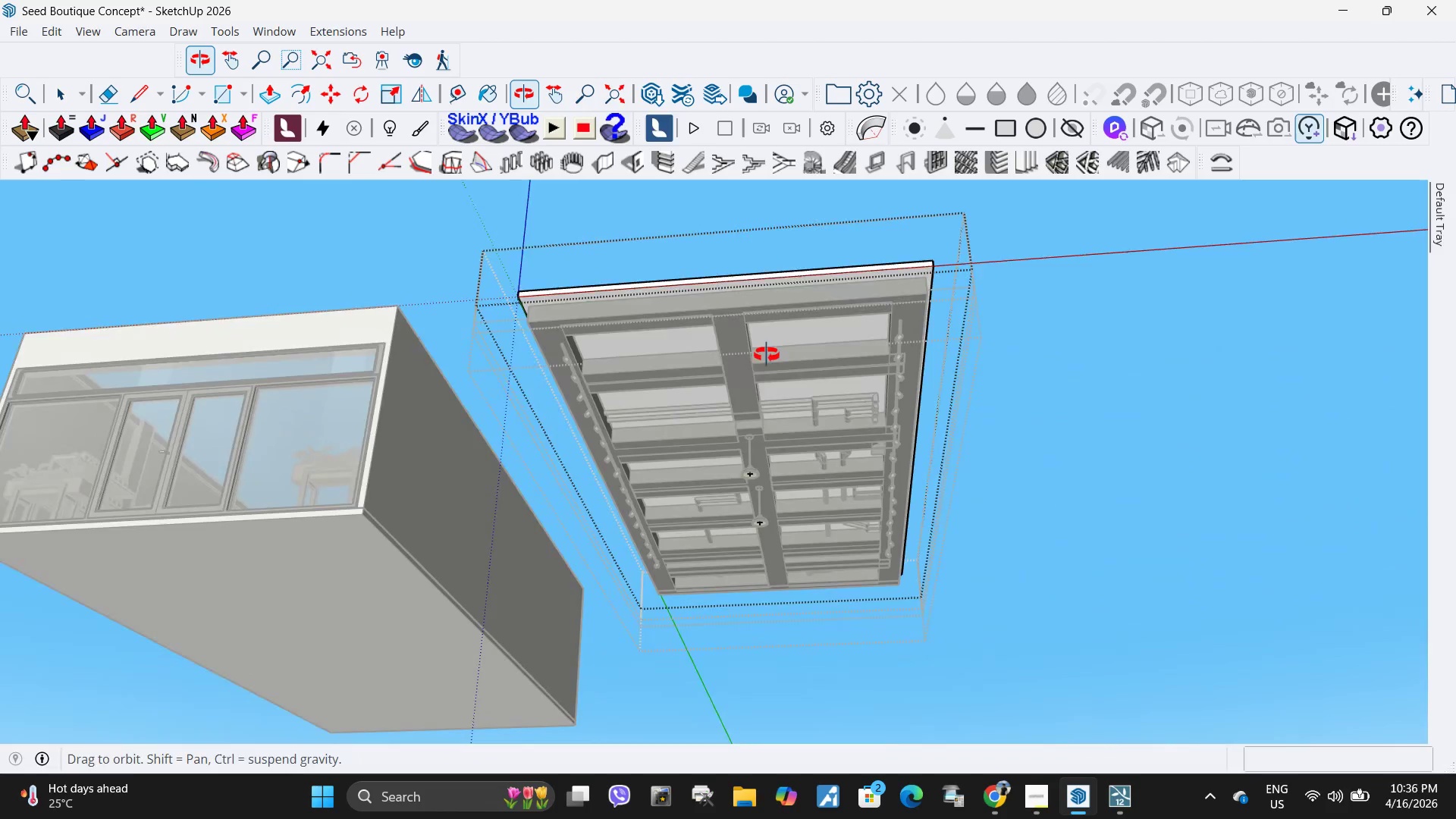 
double_click([648, 315])
 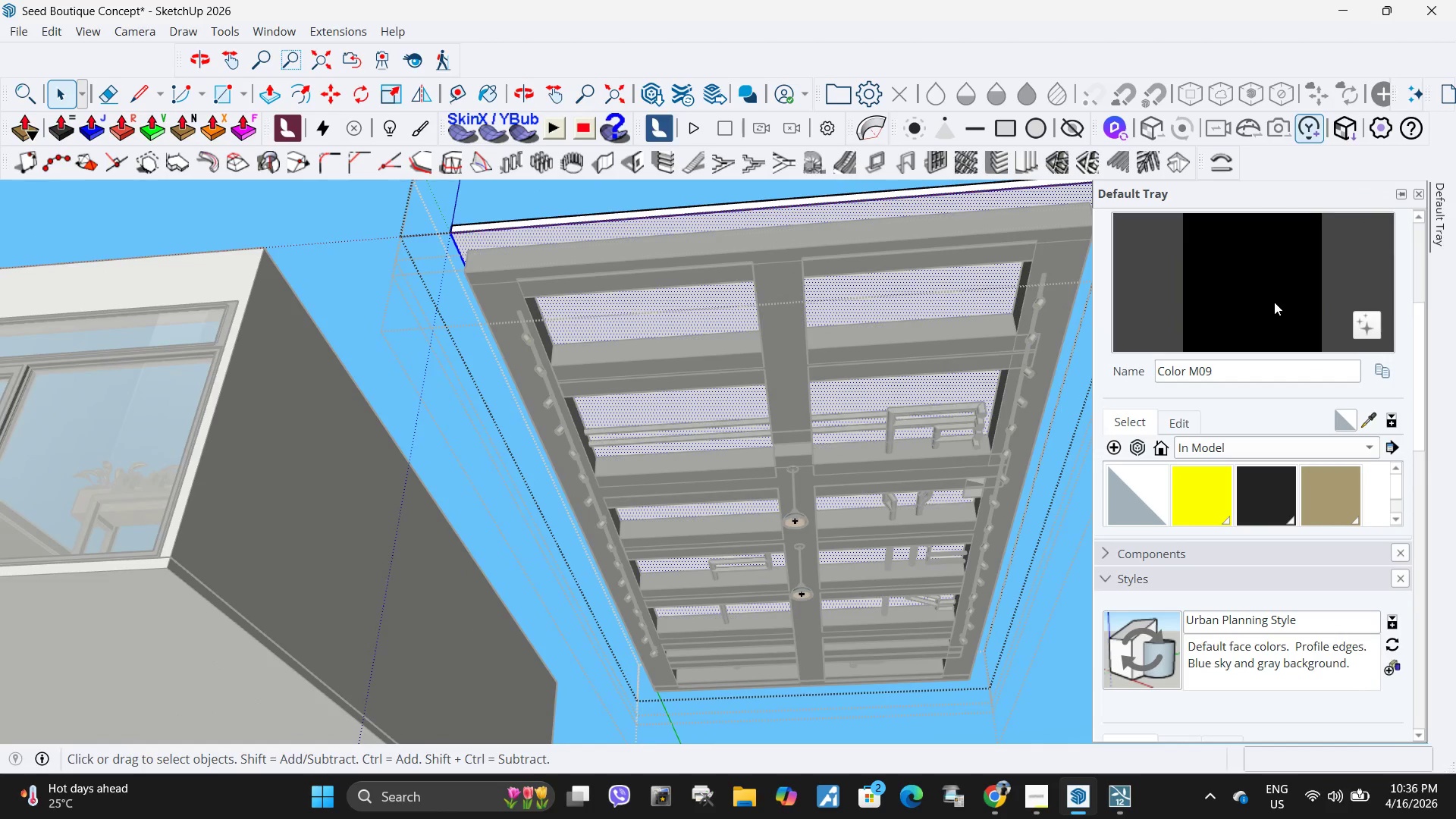 
scroll: coordinate [649, 325], scroll_direction: up, amount: 4.0
 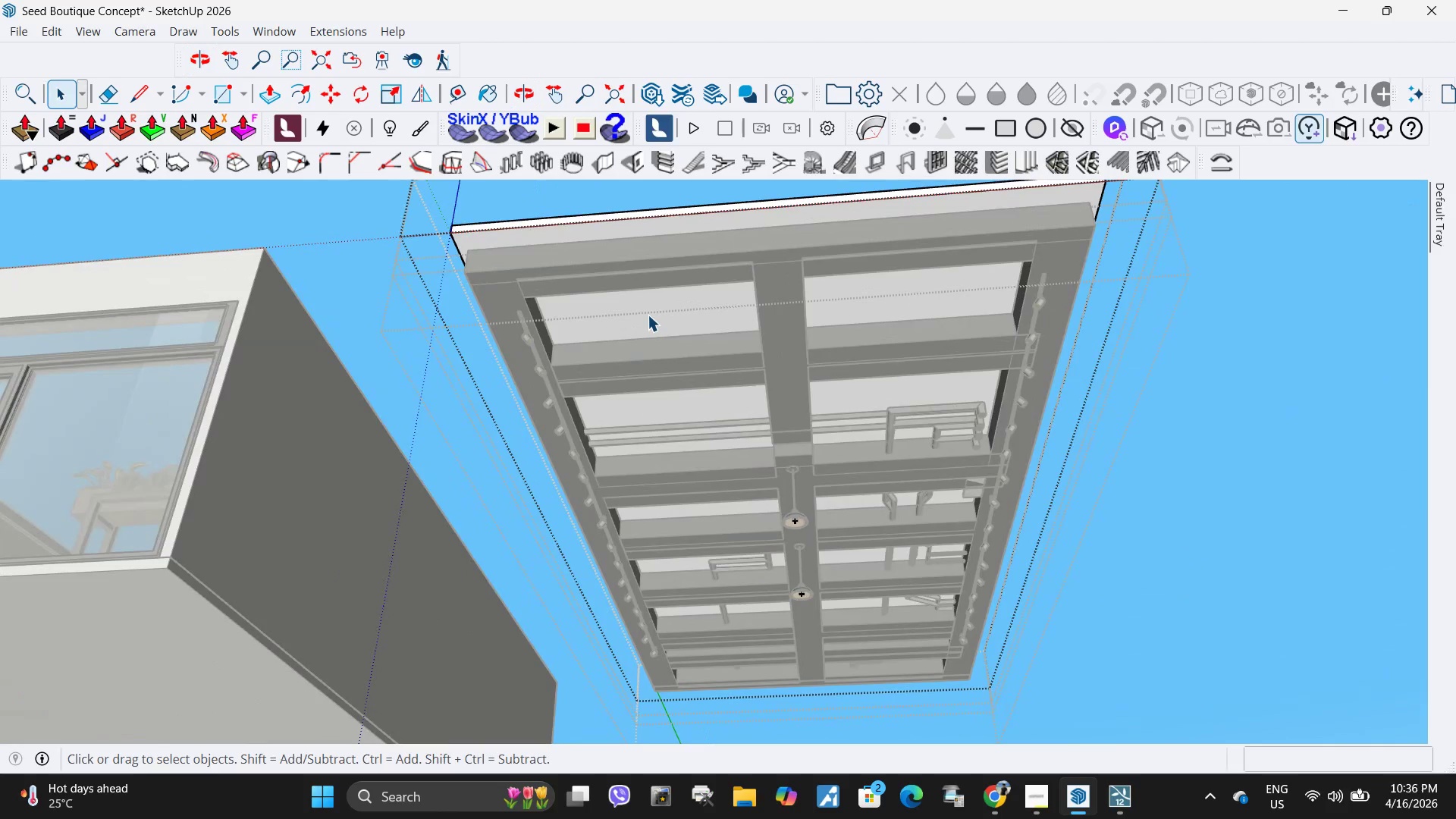 
double_click([910, 281])
 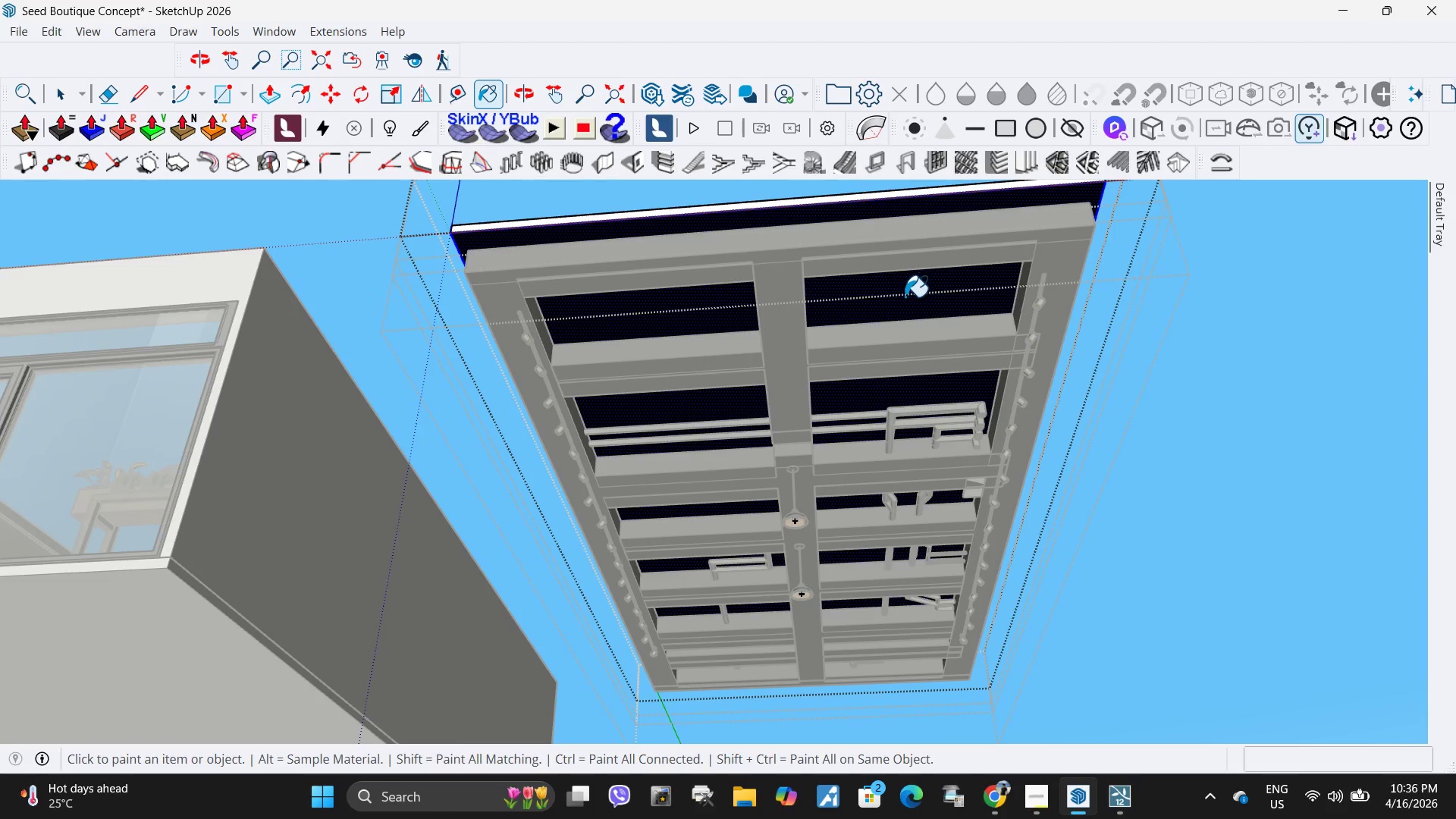 
key(Space)
 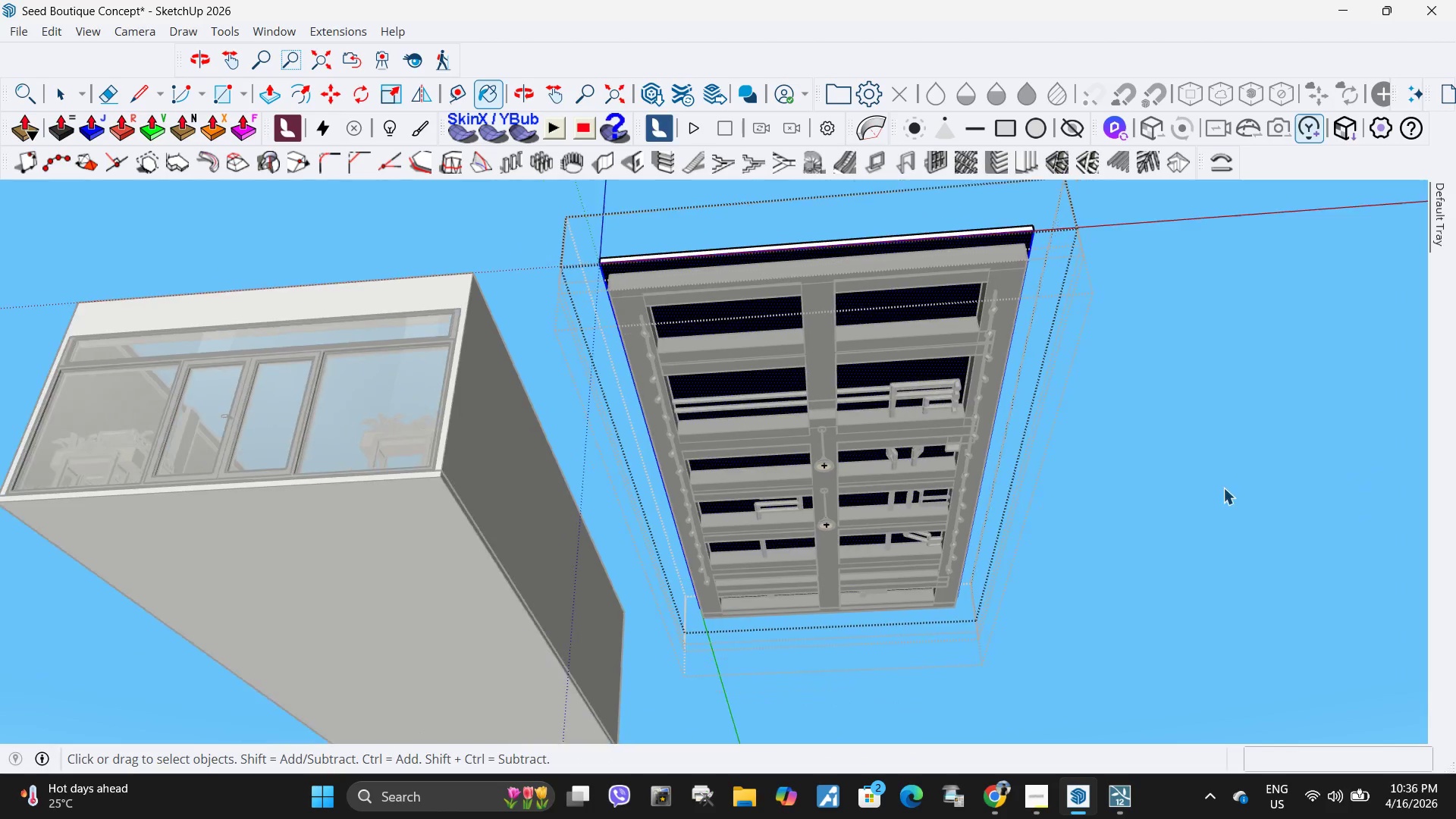 
left_click([1223, 488])
 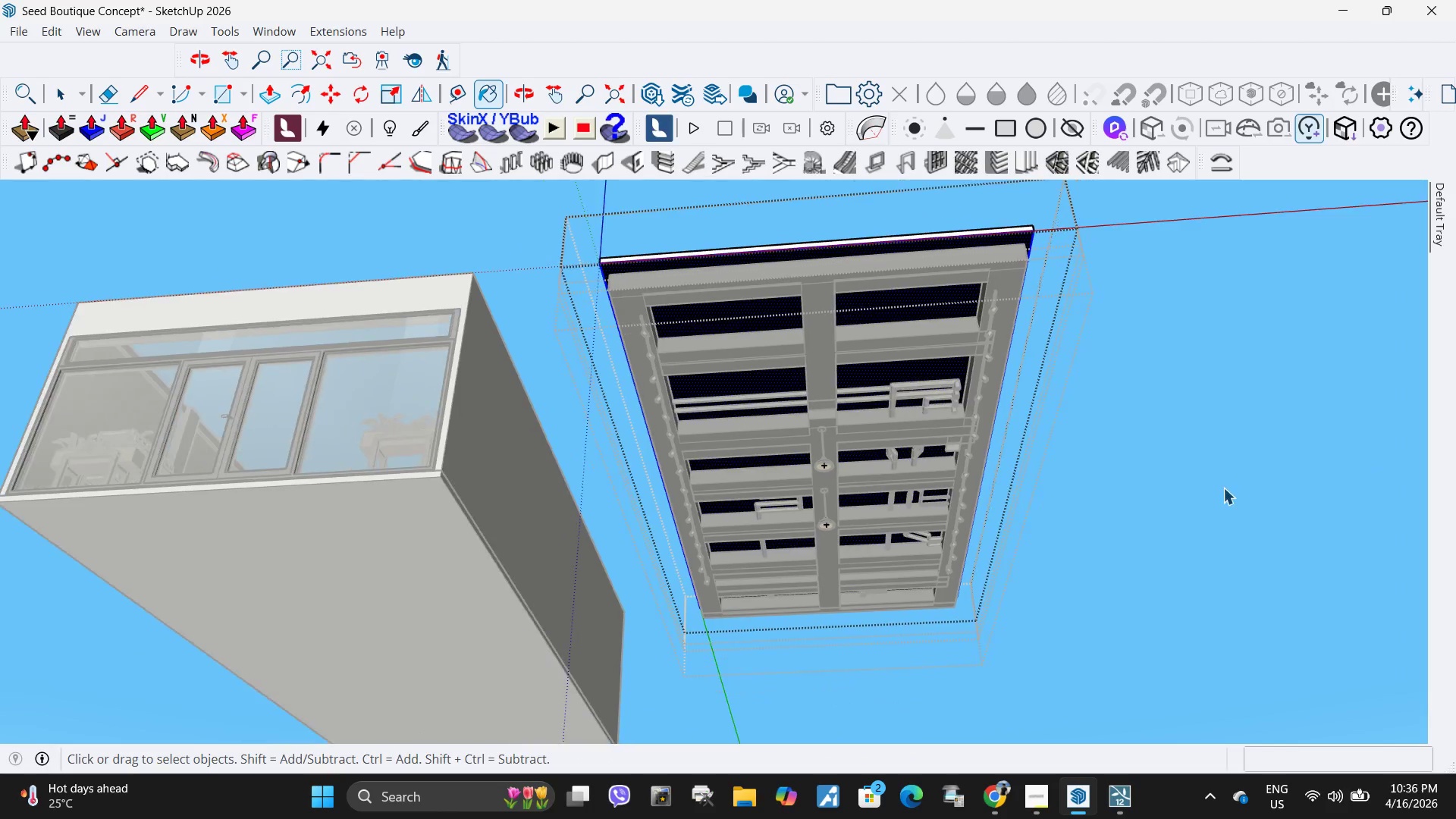 
key(Escape)
 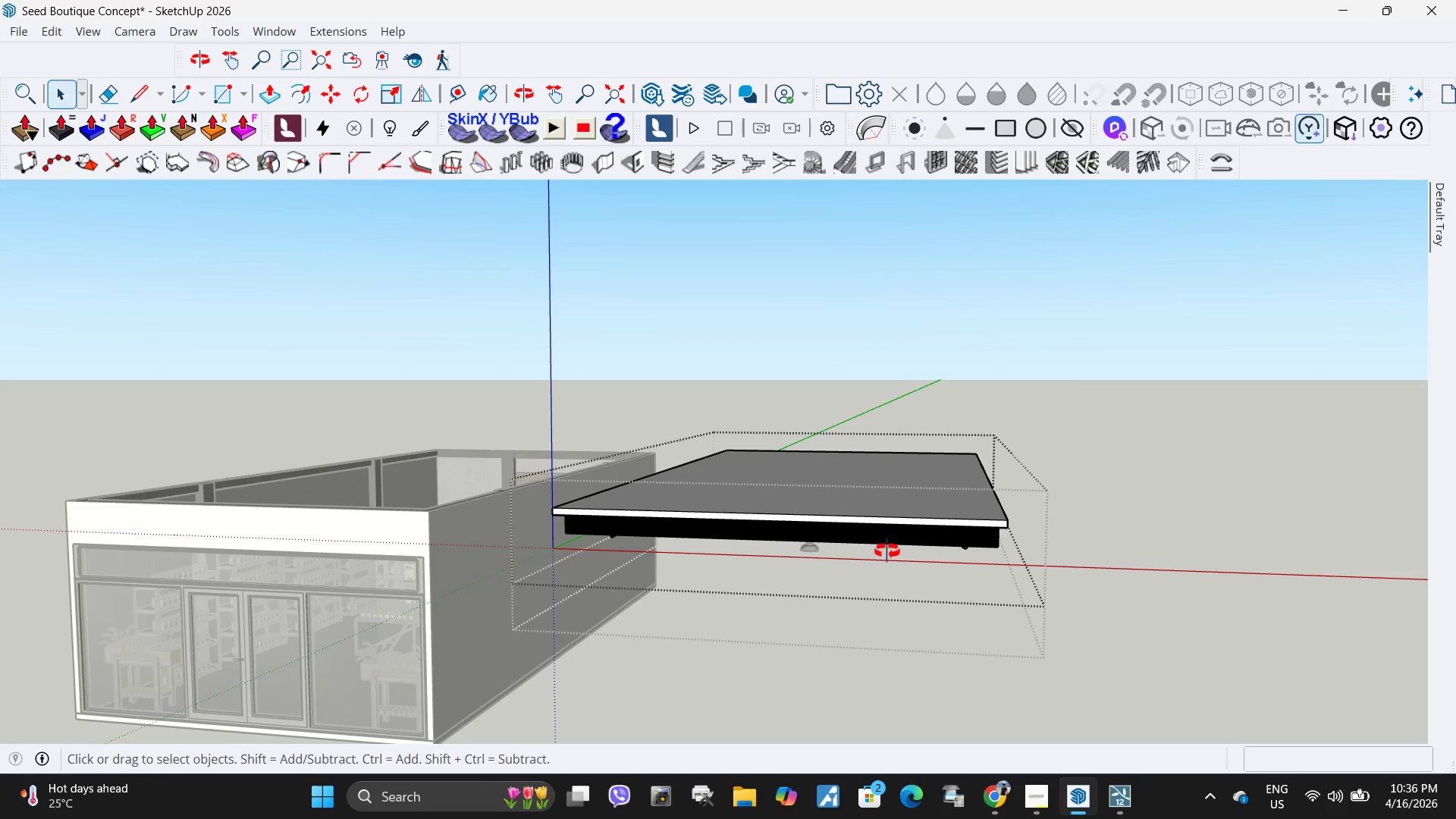 
scroll: coordinate [896, 329], scroll_direction: down, amount: 5.0
 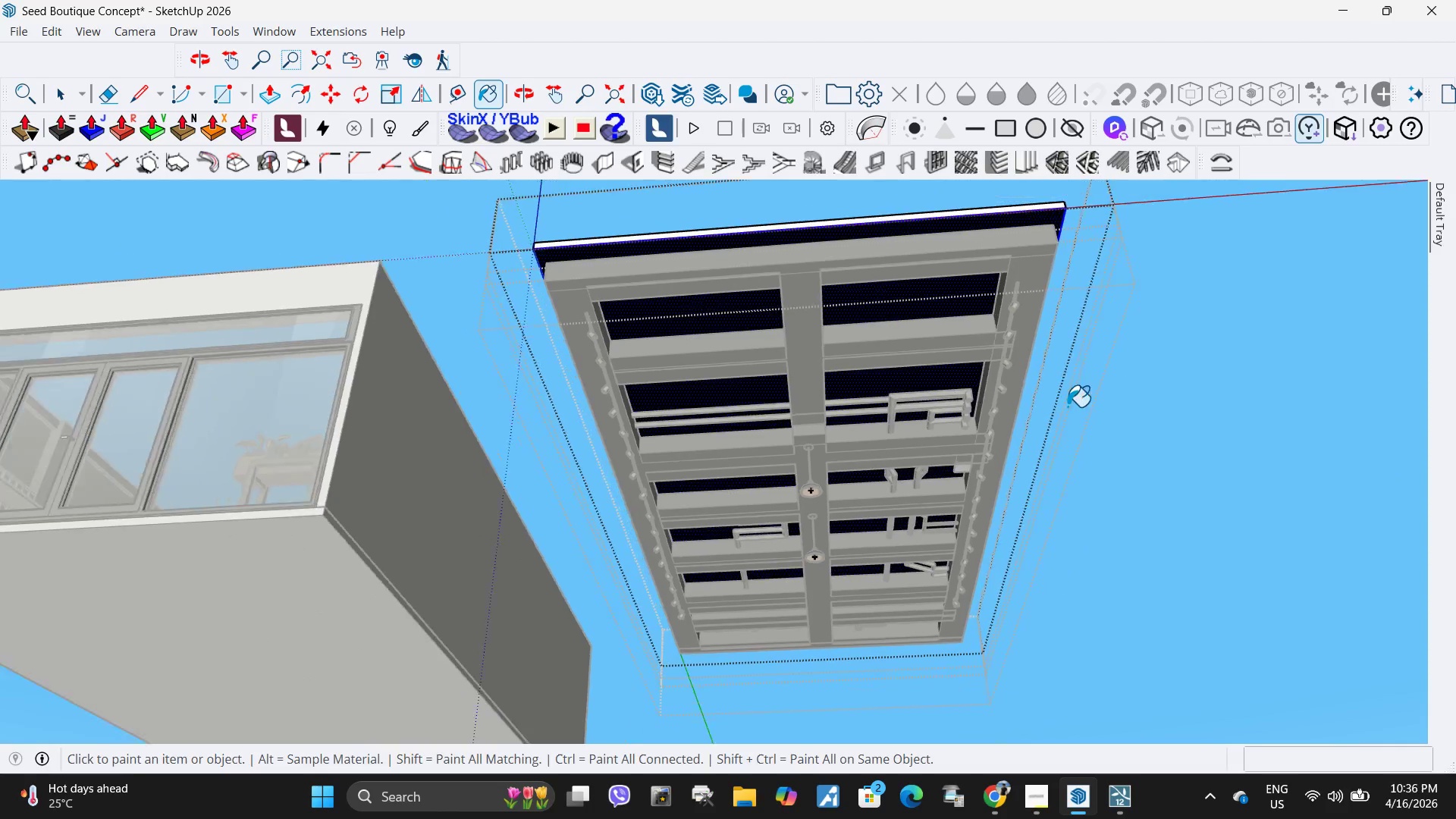 
key(Escape)
 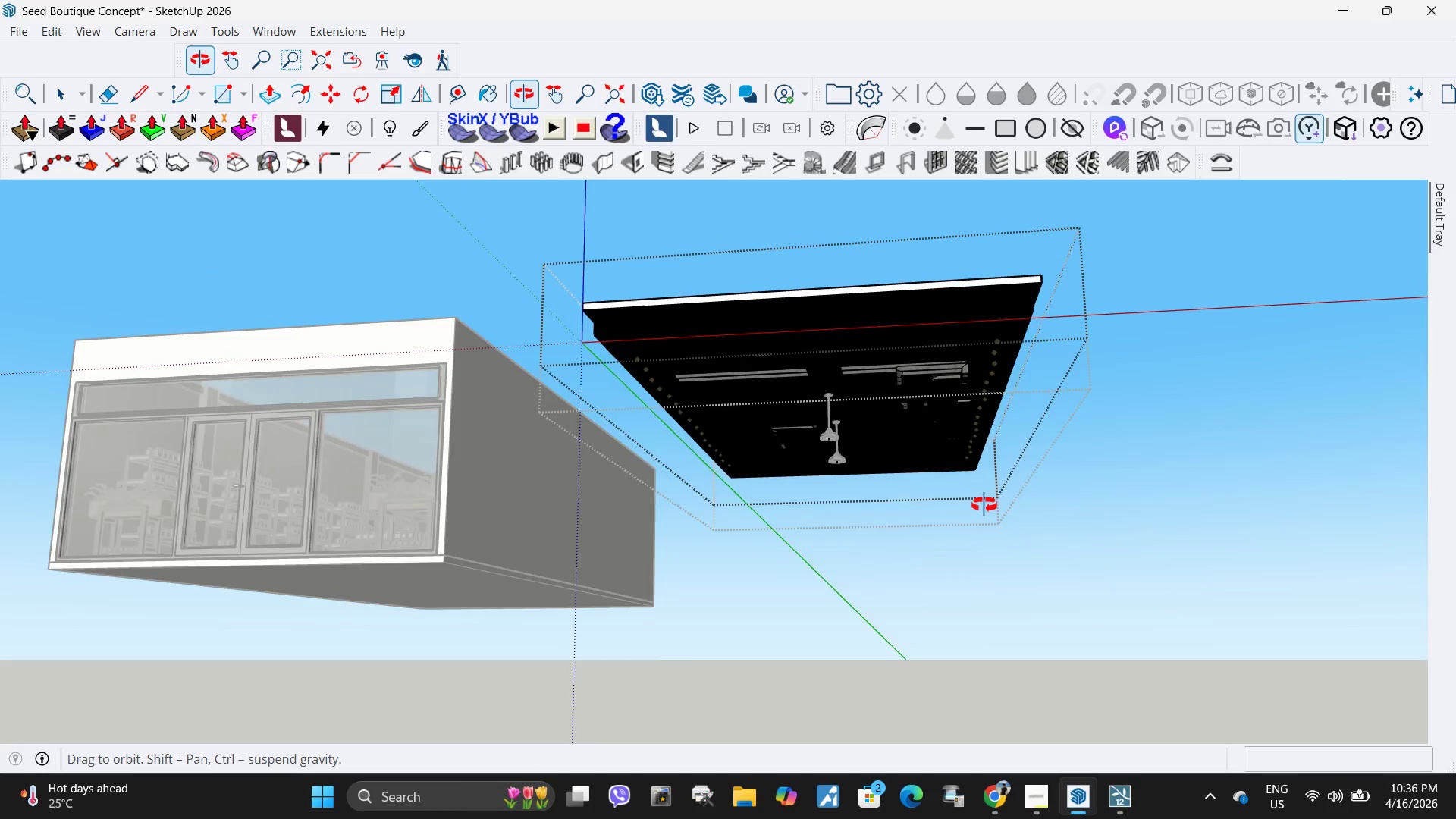 
key(Escape)
 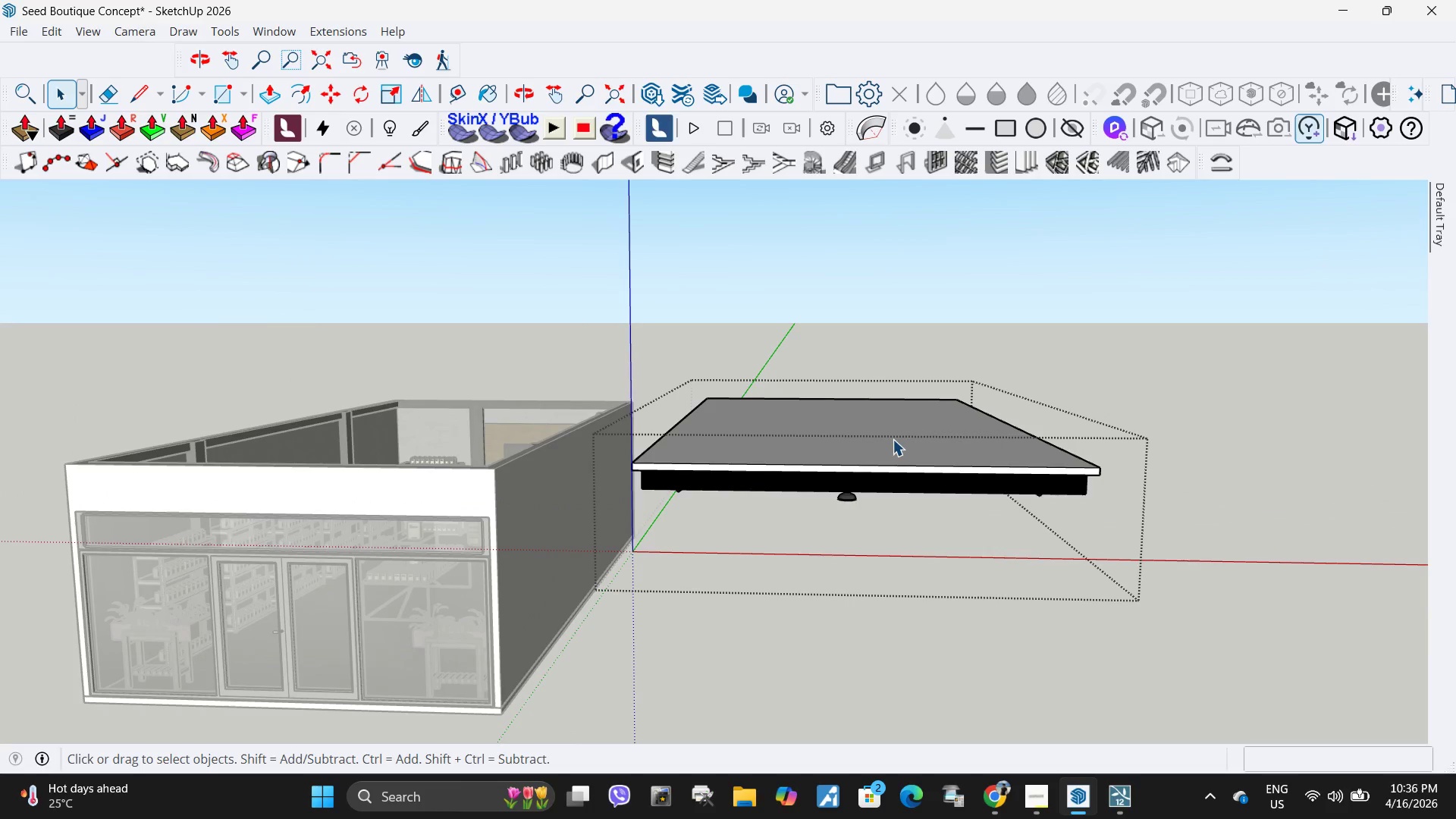 
left_click([893, 439])
 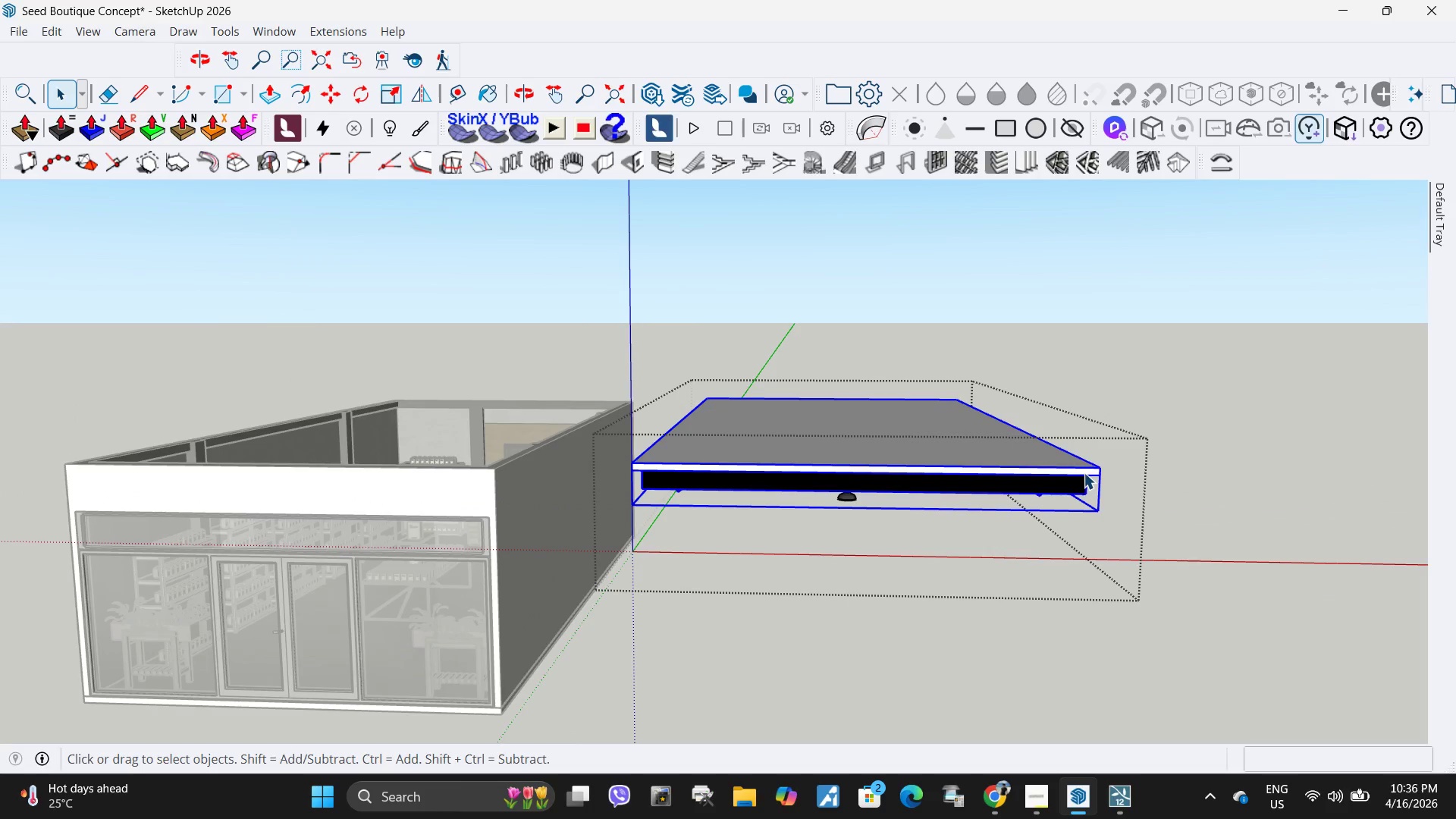 
key(M)
 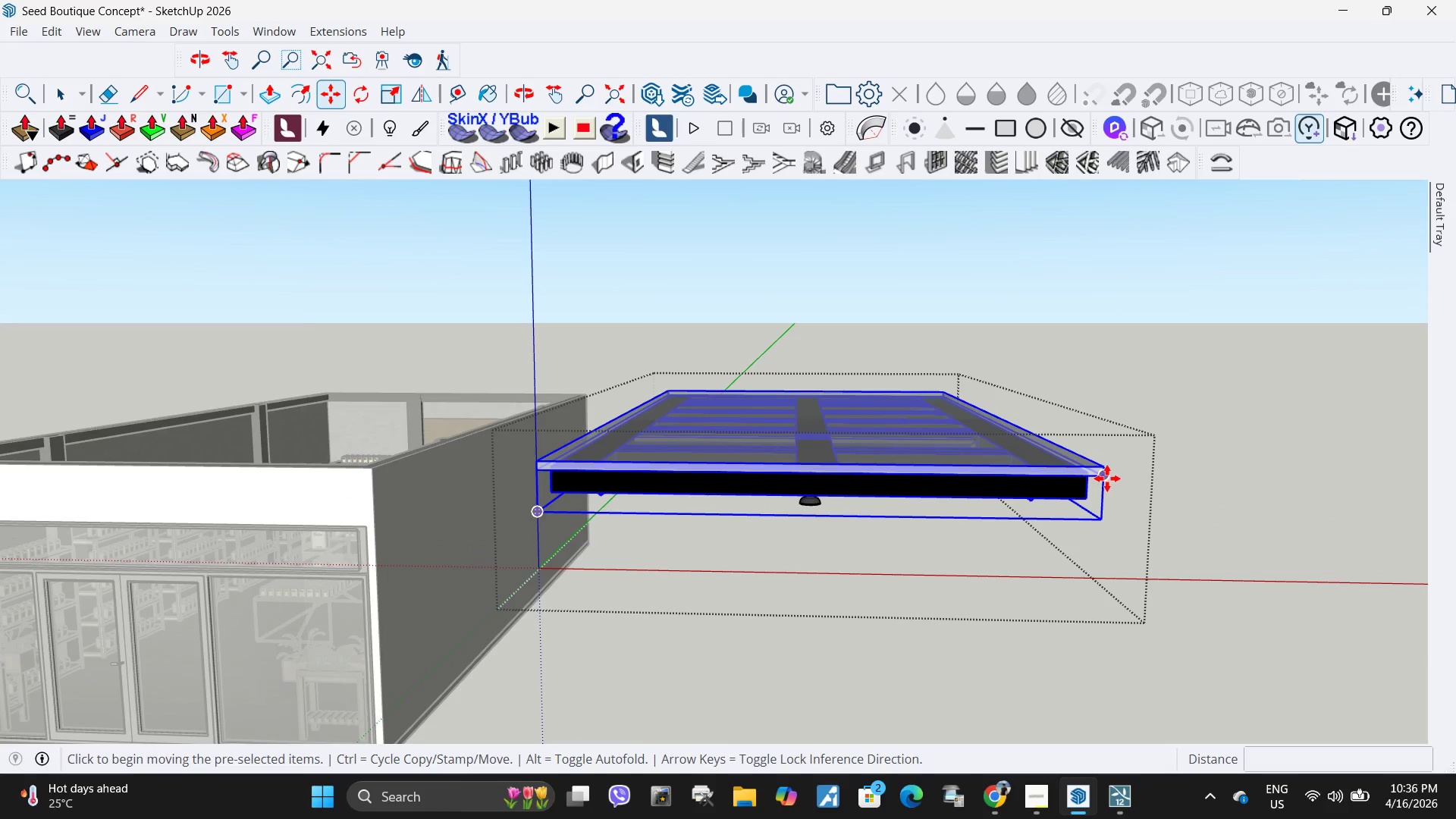 
scroll: coordinate [1084, 472], scroll_direction: up, amount: 2.0
 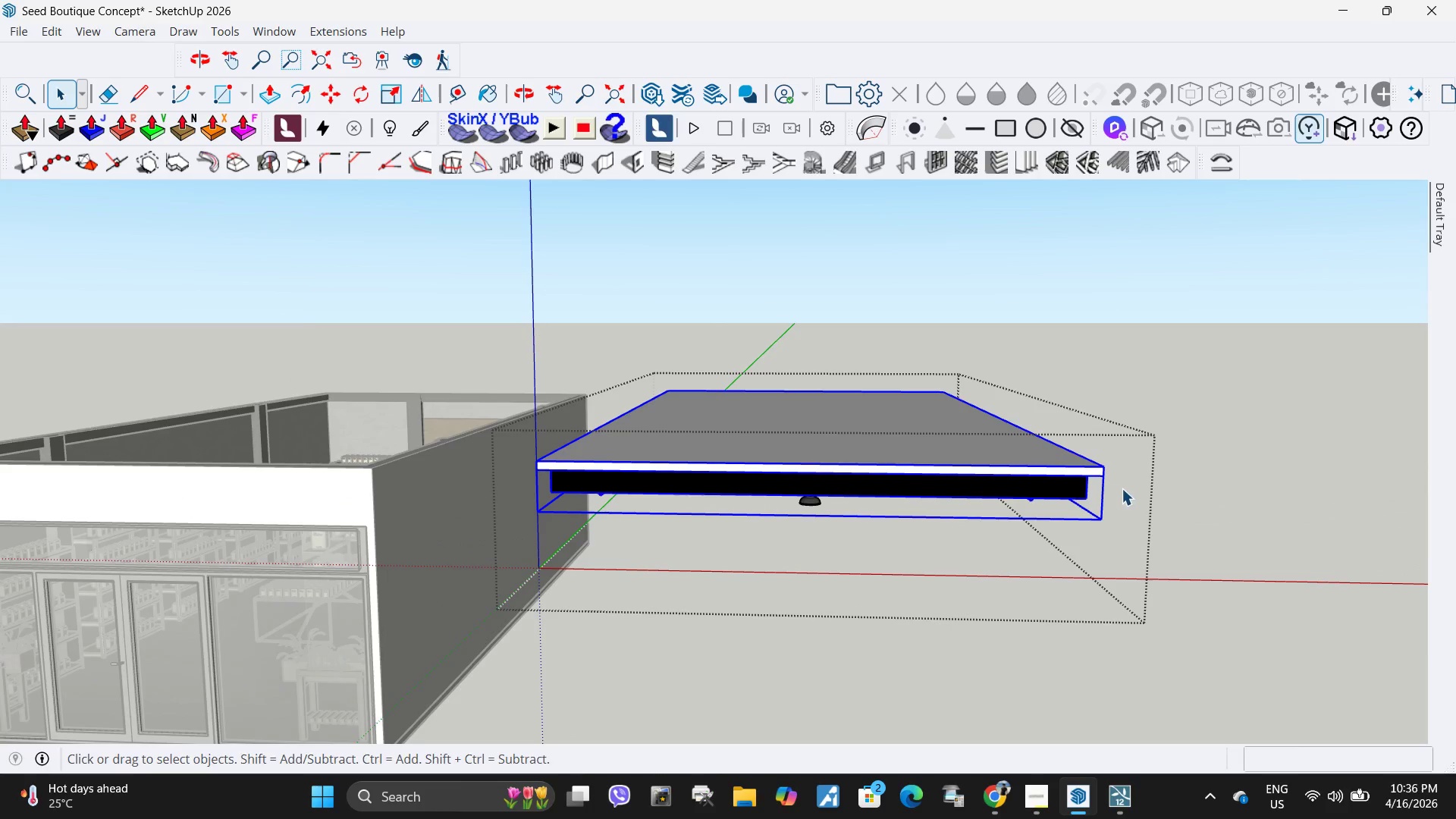 
left_click([1107, 479])
 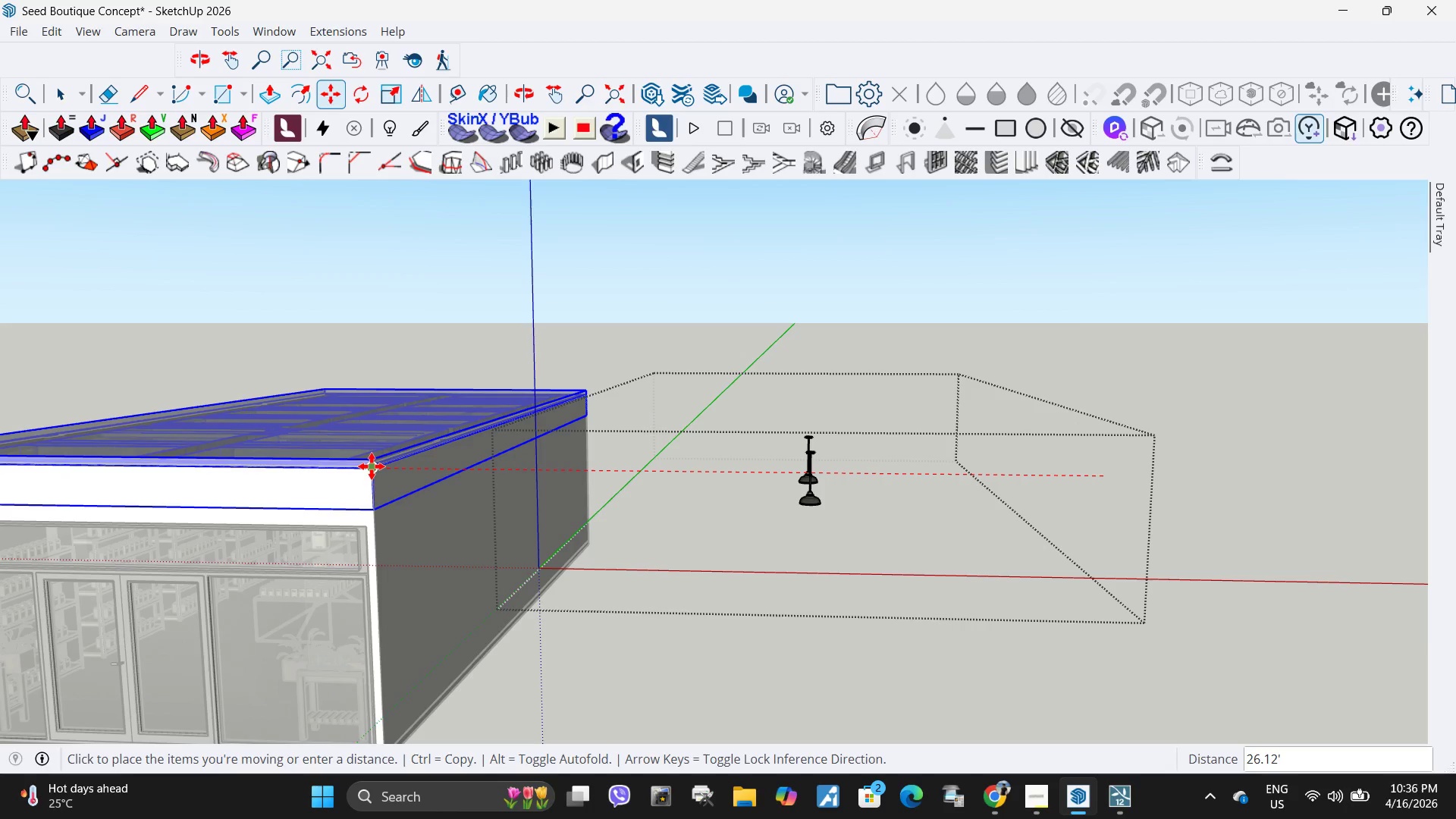 
left_click([372, 466])
 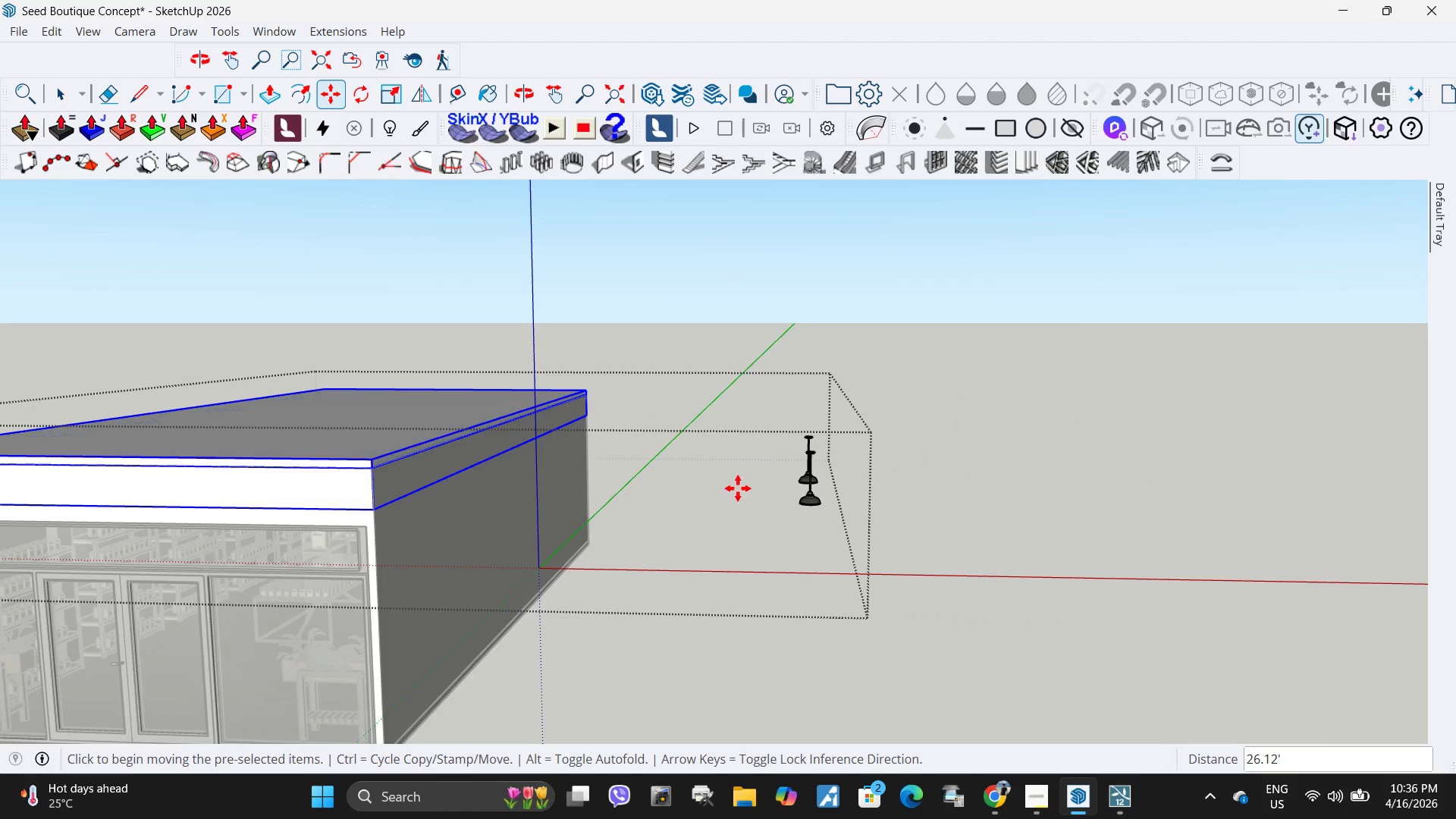 
key(Control+ControlLeft)
 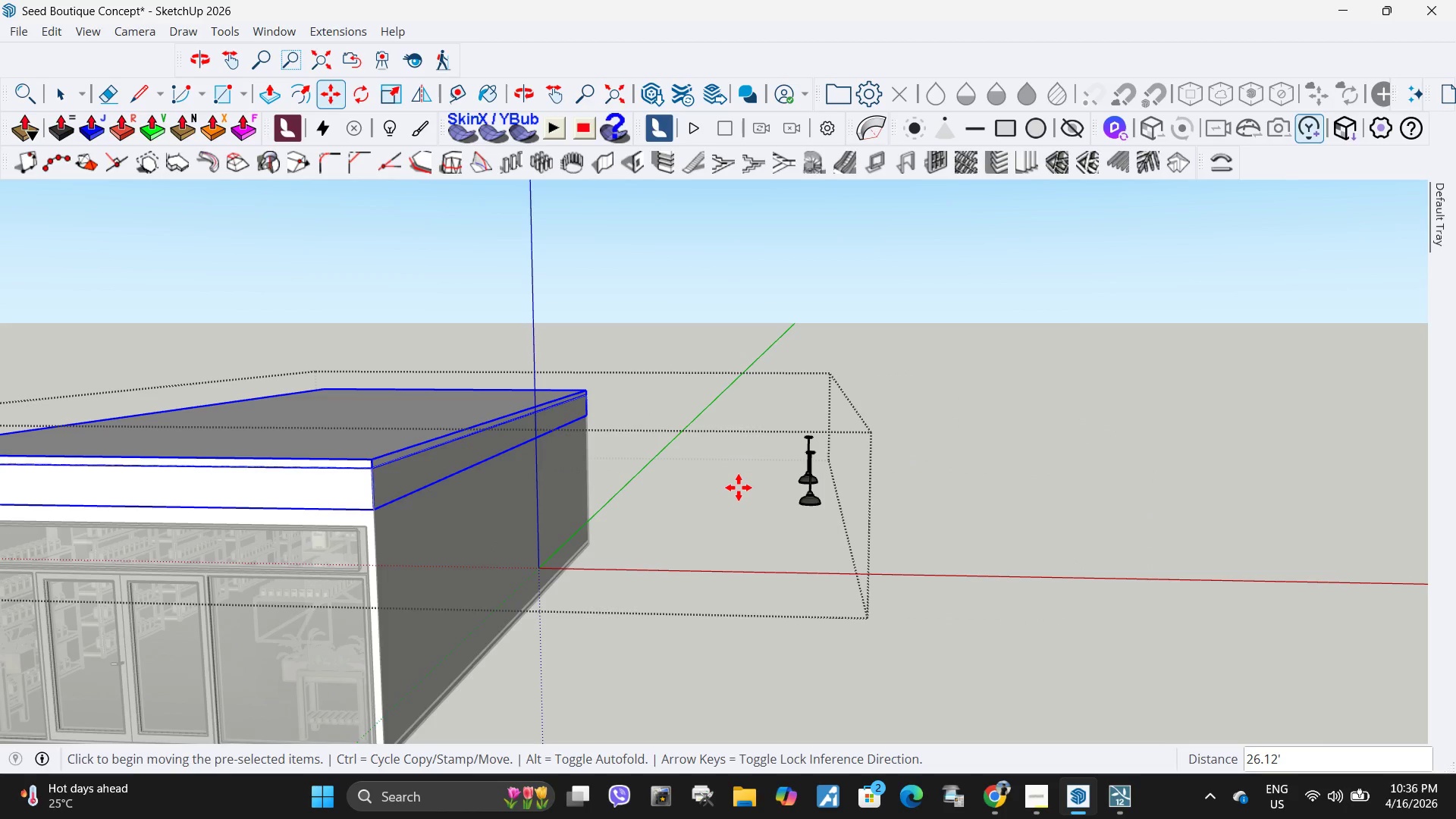 
key(Control+Z)
 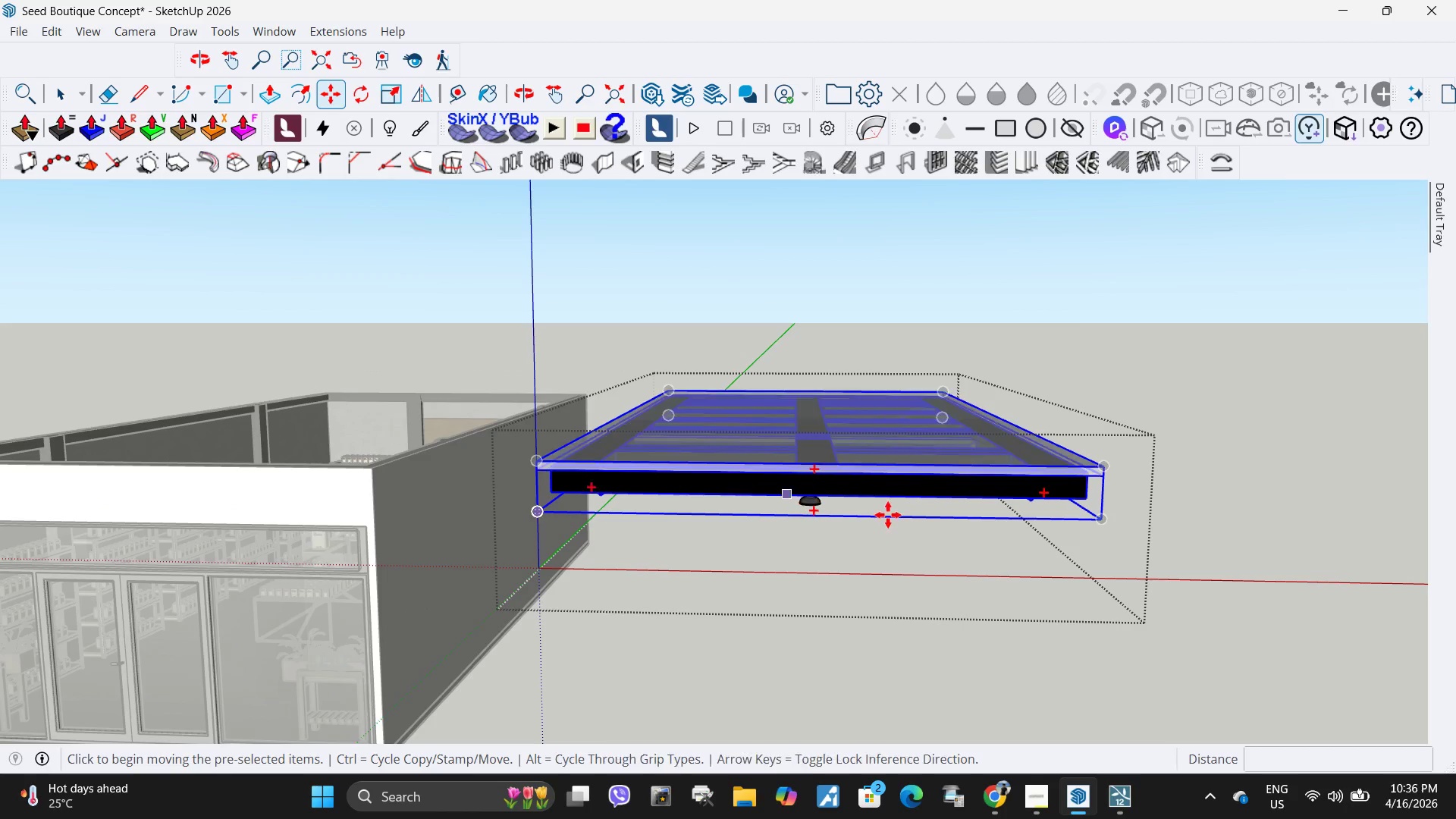 
key(Space)
 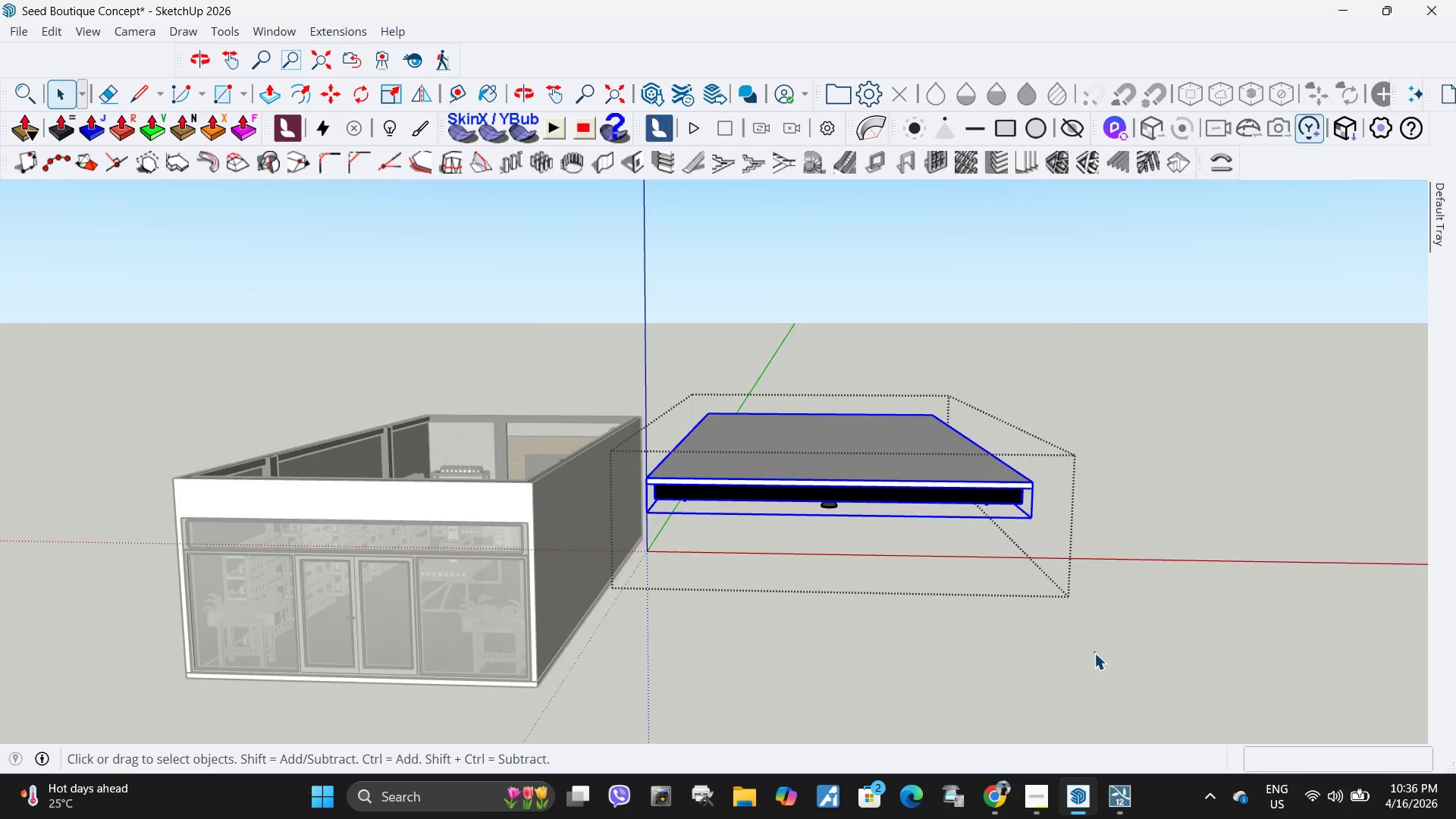 
key(Escape)
 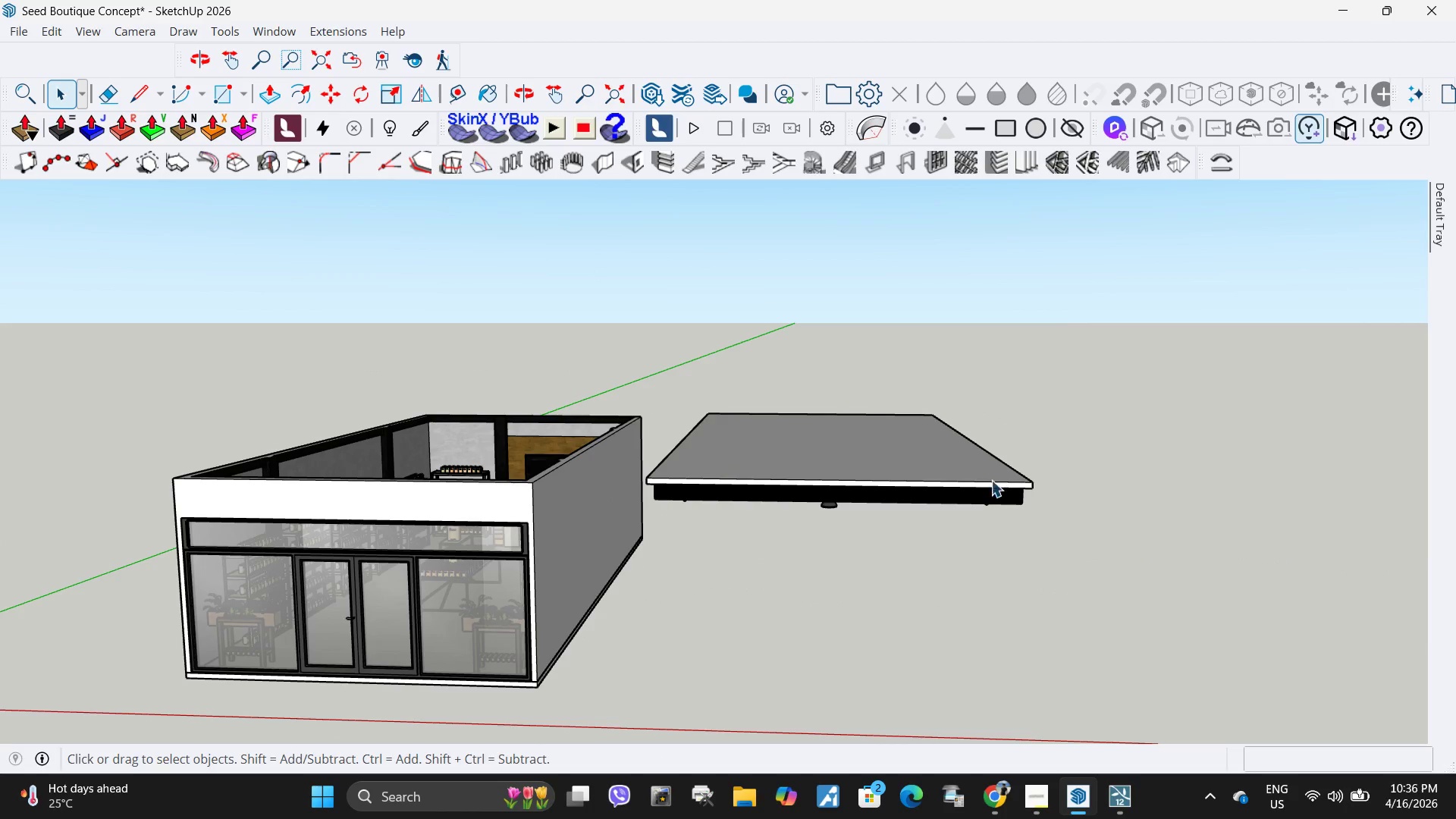 
scroll: coordinate [874, 512], scroll_direction: down, amount: 4.0
 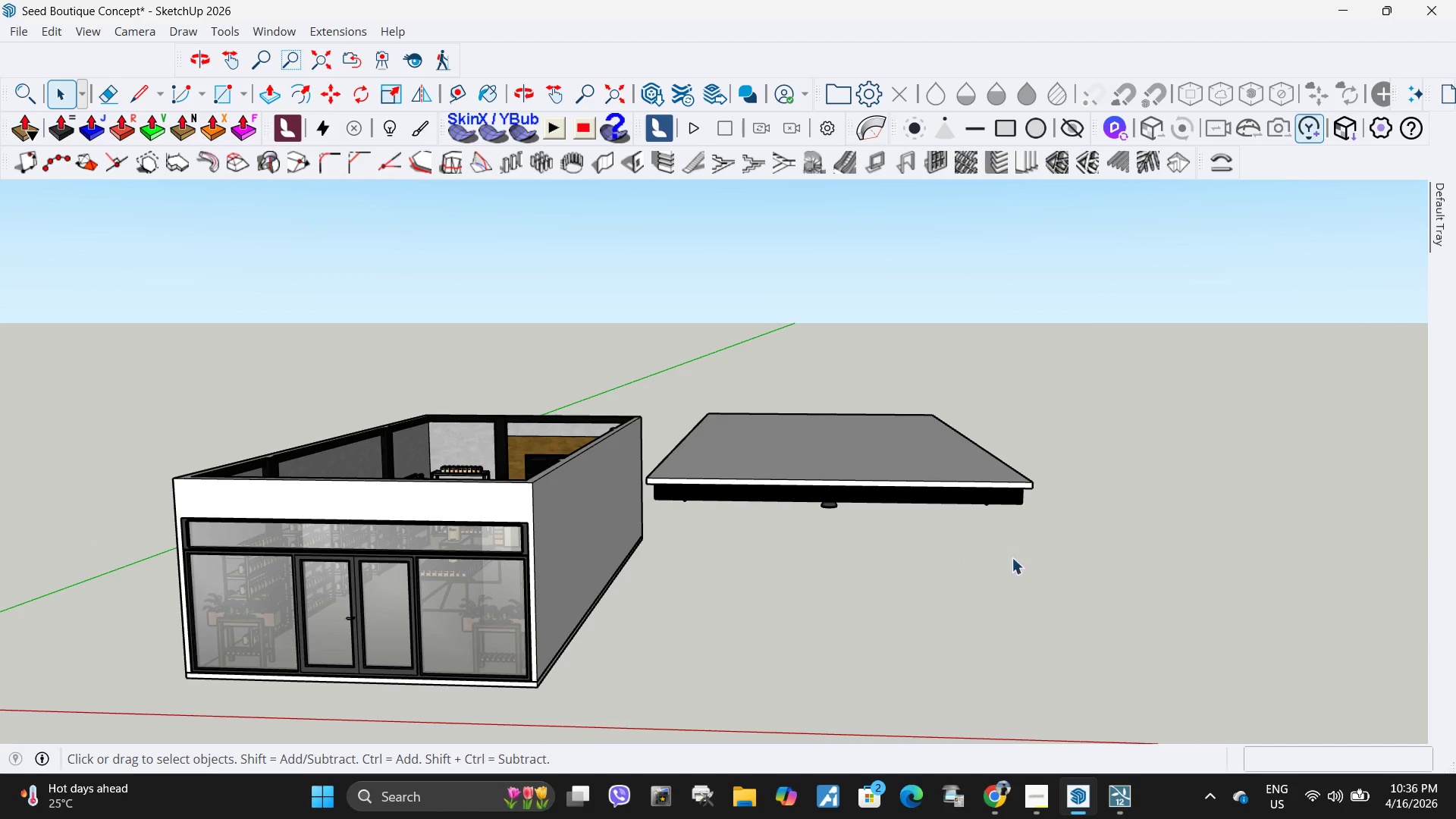 
left_click([987, 472])
 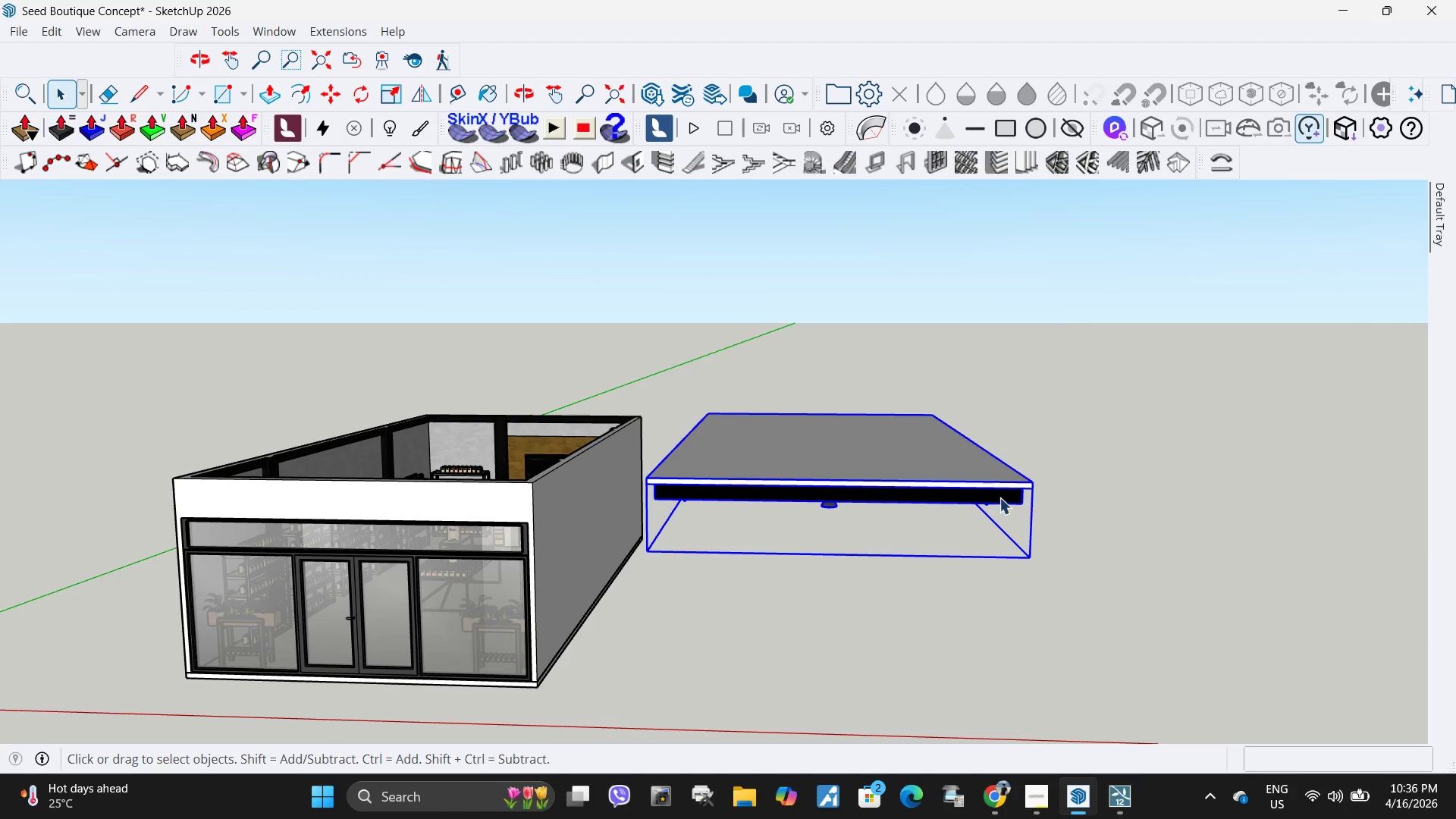 
key(M)
 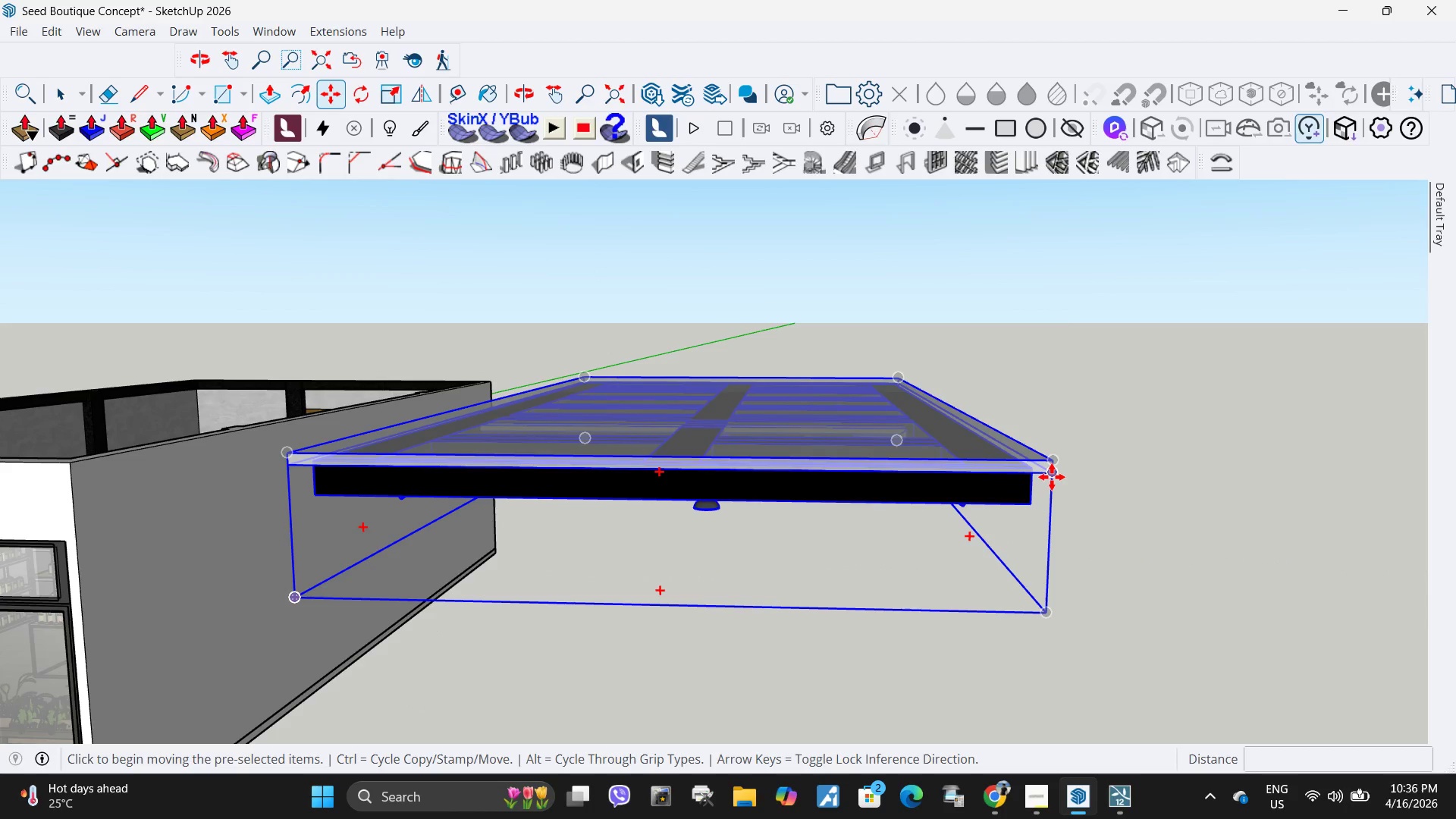 
scroll: coordinate [1035, 510], scroll_direction: up, amount: 6.0
 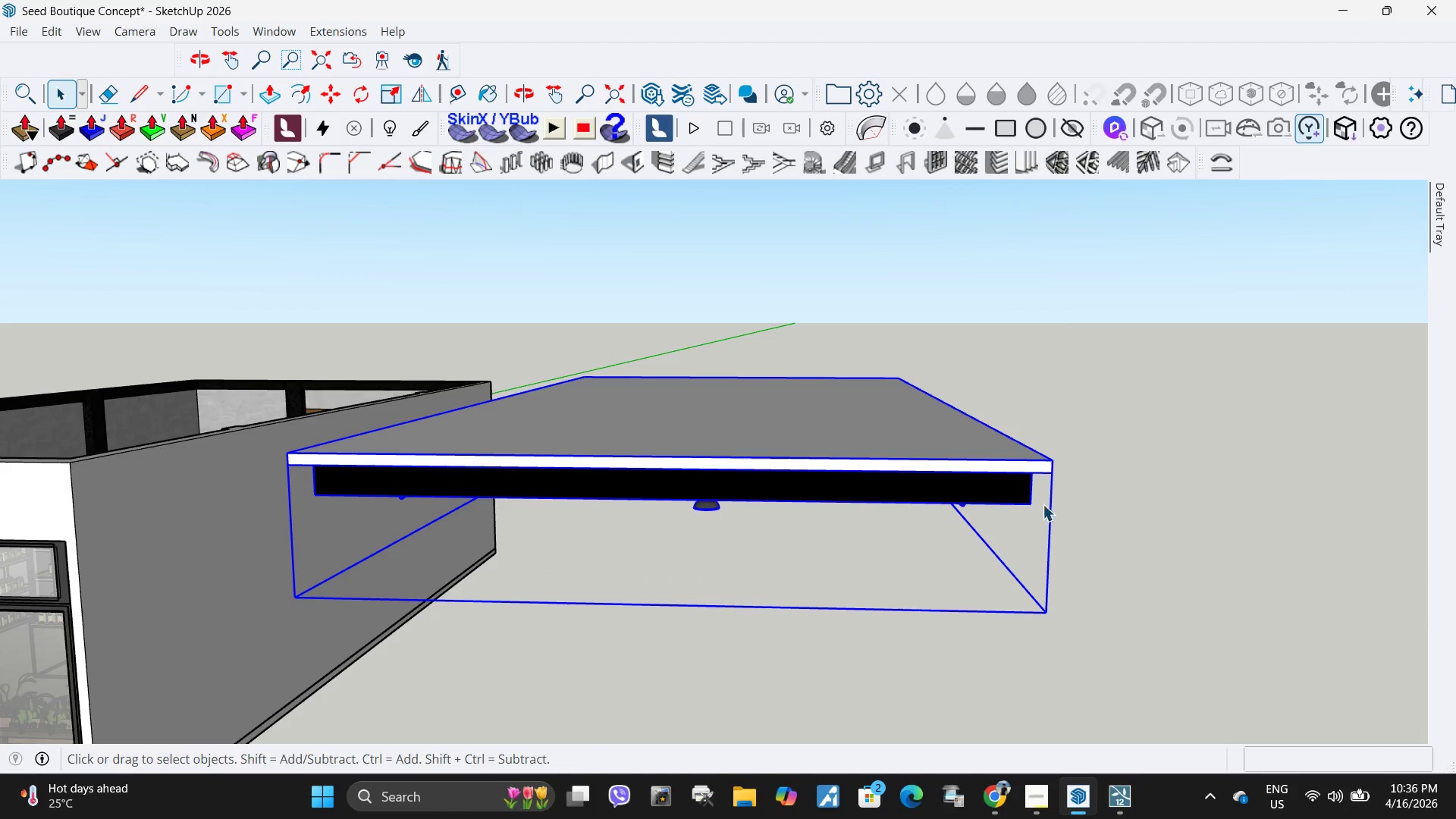 
left_click([1052, 477])
 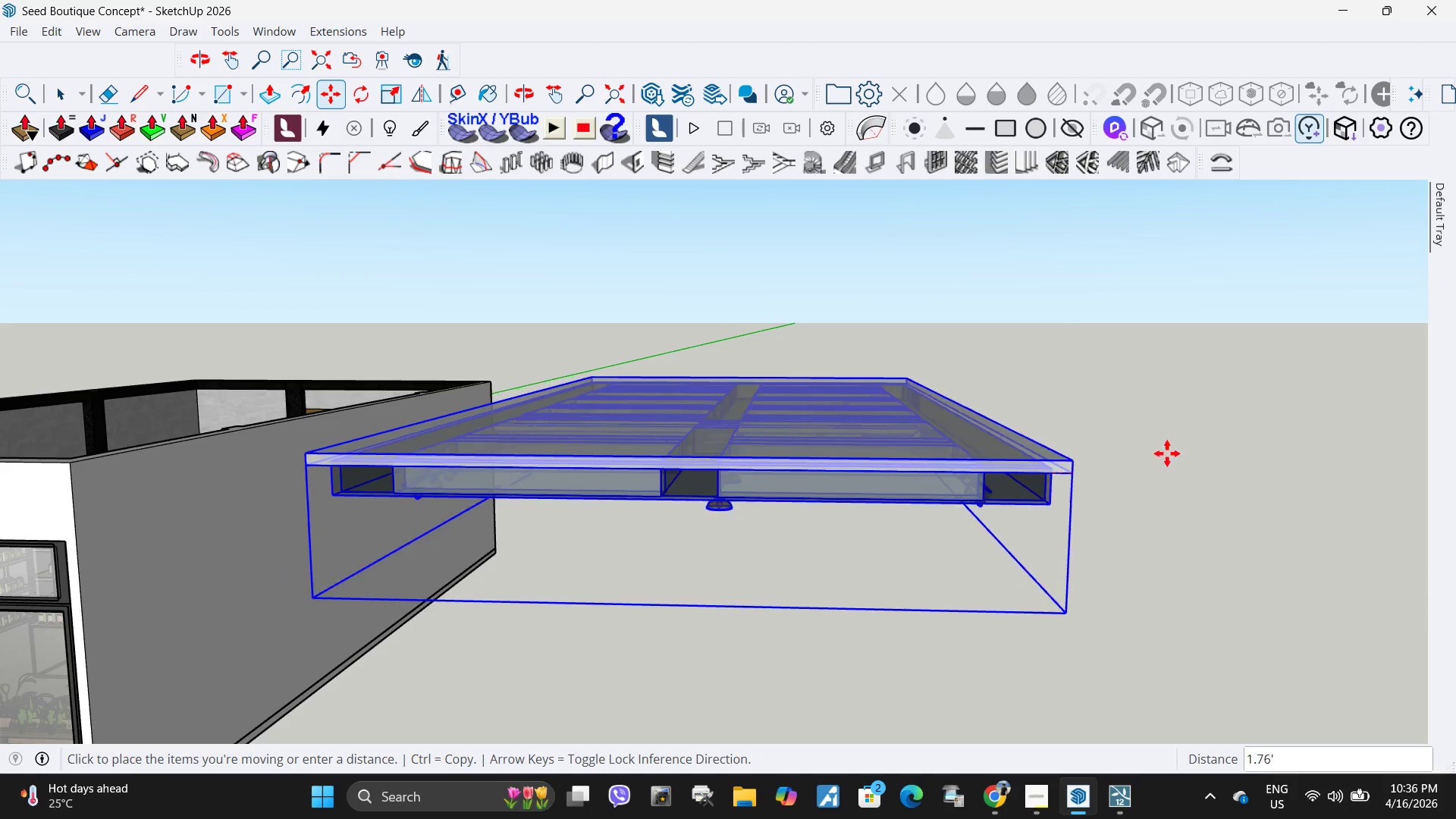 
scroll: coordinate [1176, 450], scroll_direction: down, amount: 4.0
 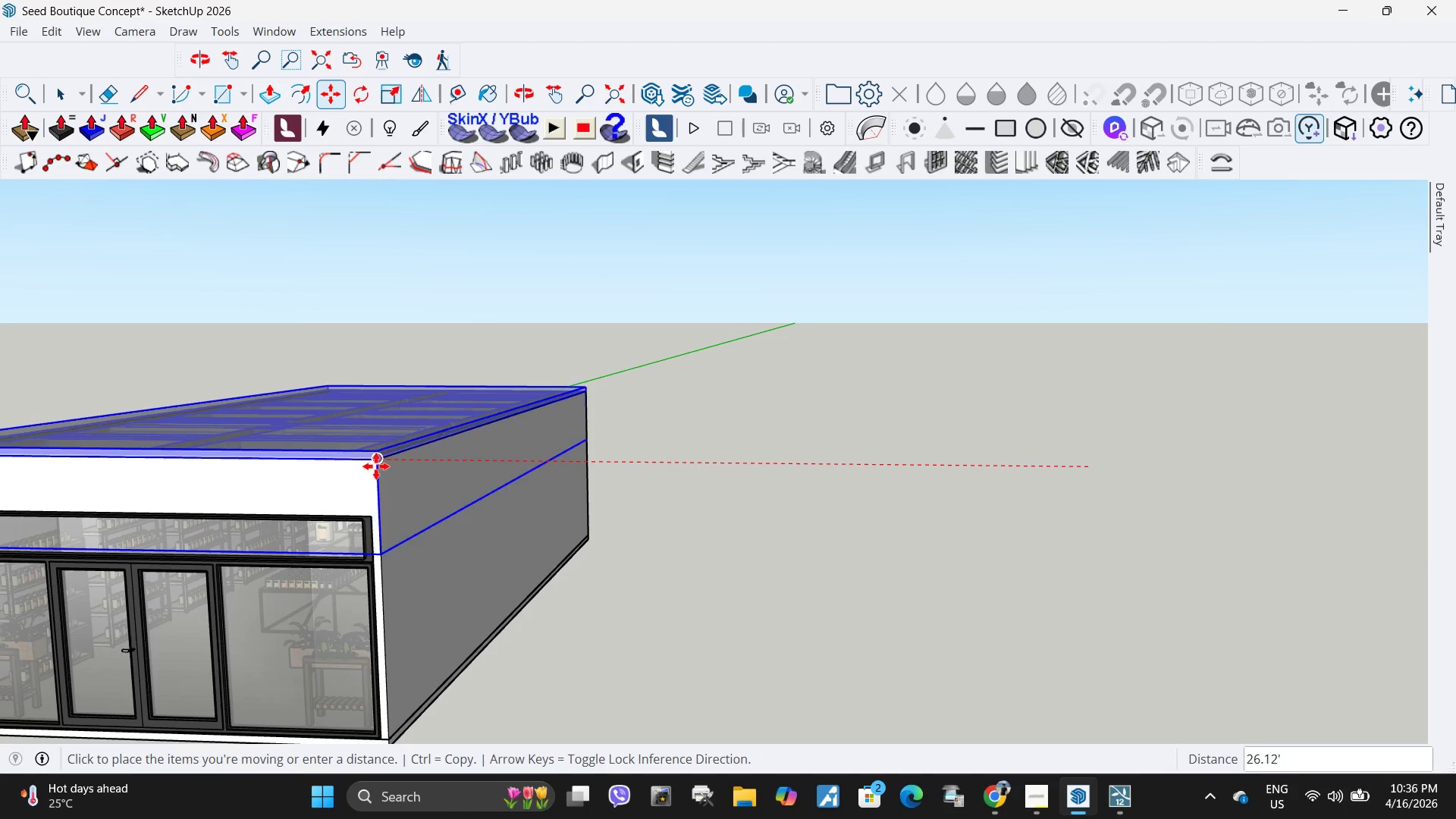 
left_click([376, 466])
 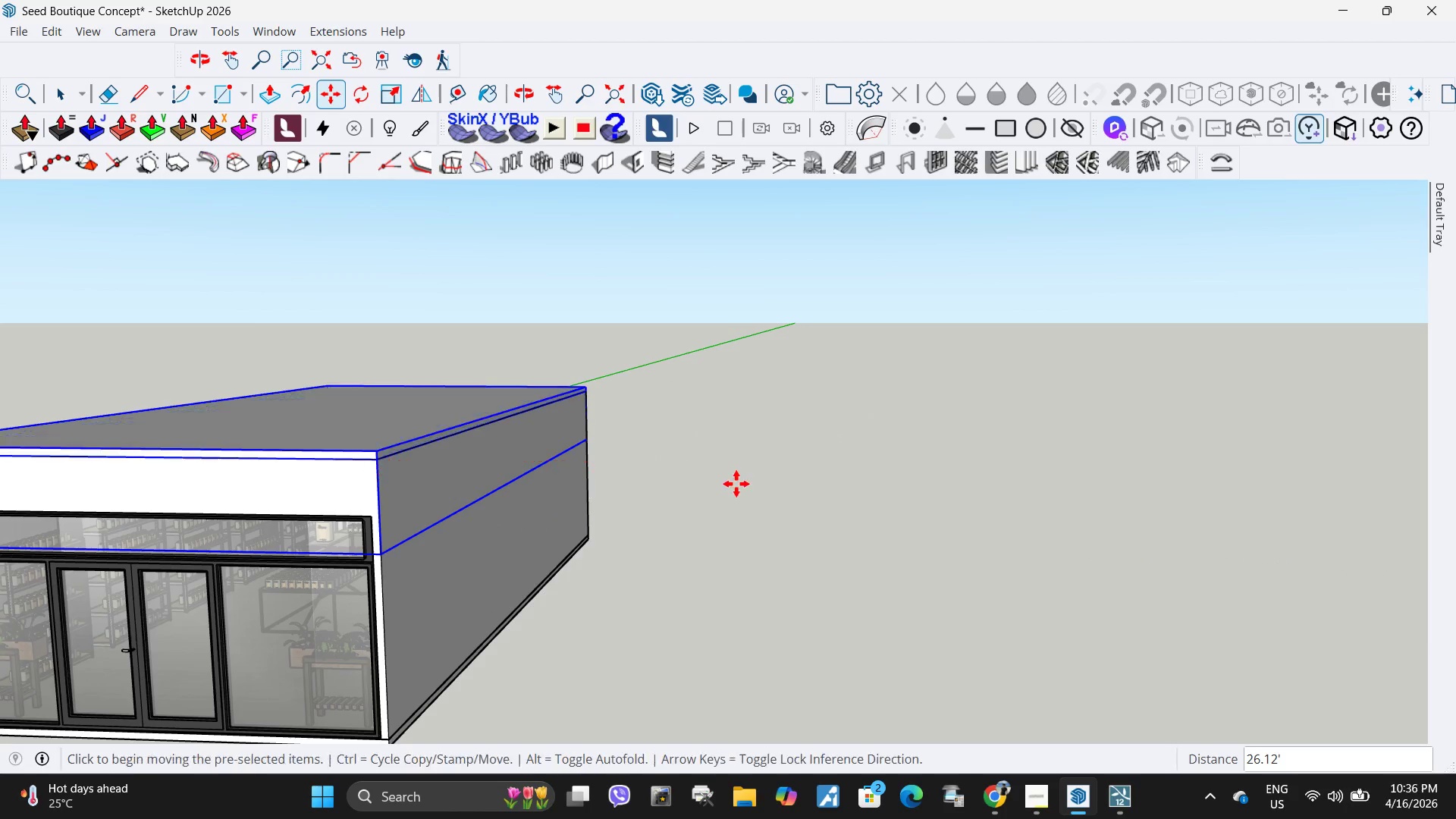 
key(Space)
 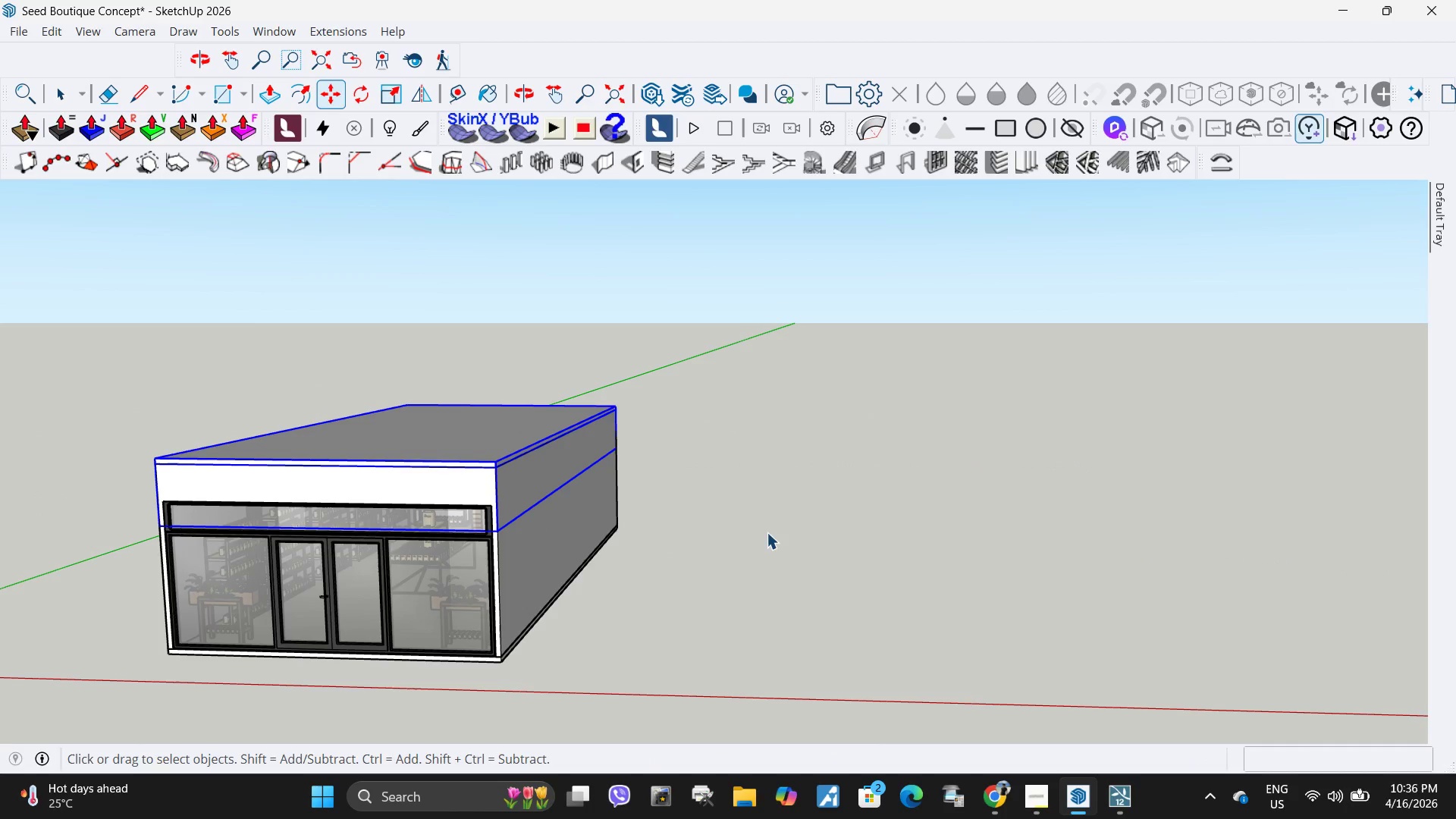 
left_click([773, 539])
 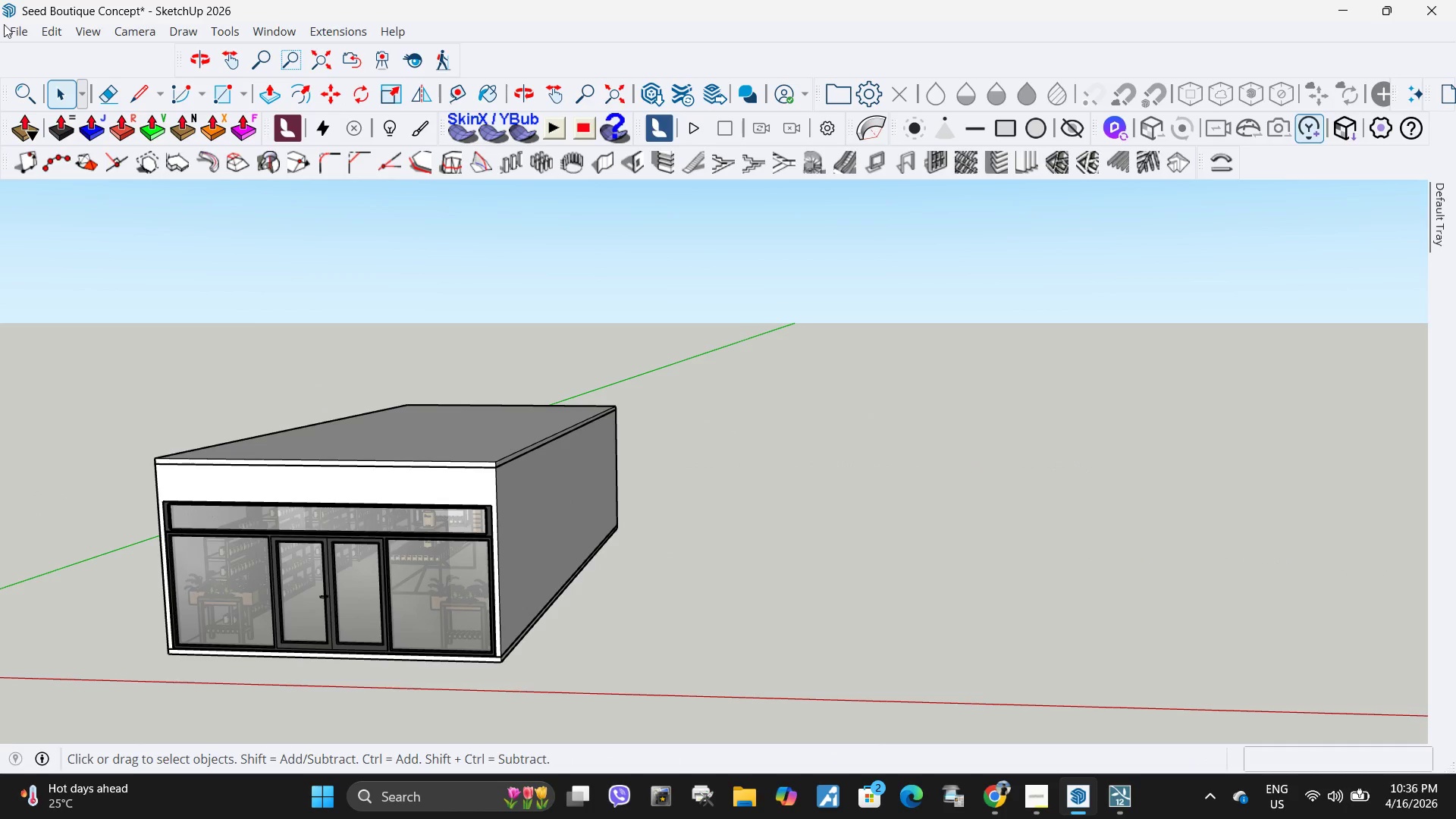 
scroll: coordinate [736, 484], scroll_direction: down, amount: 4.0
 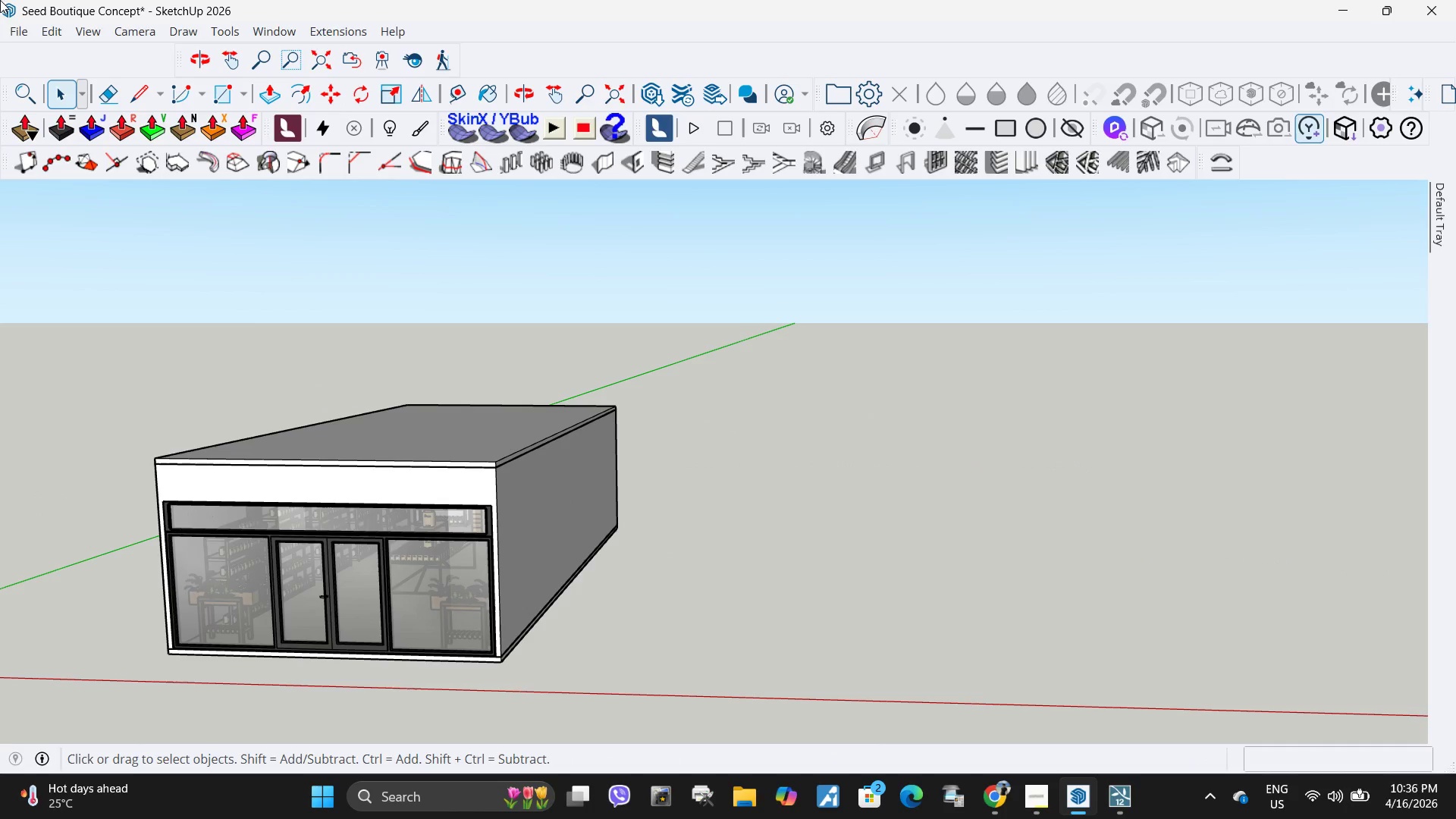 
left_click([7, 34])
 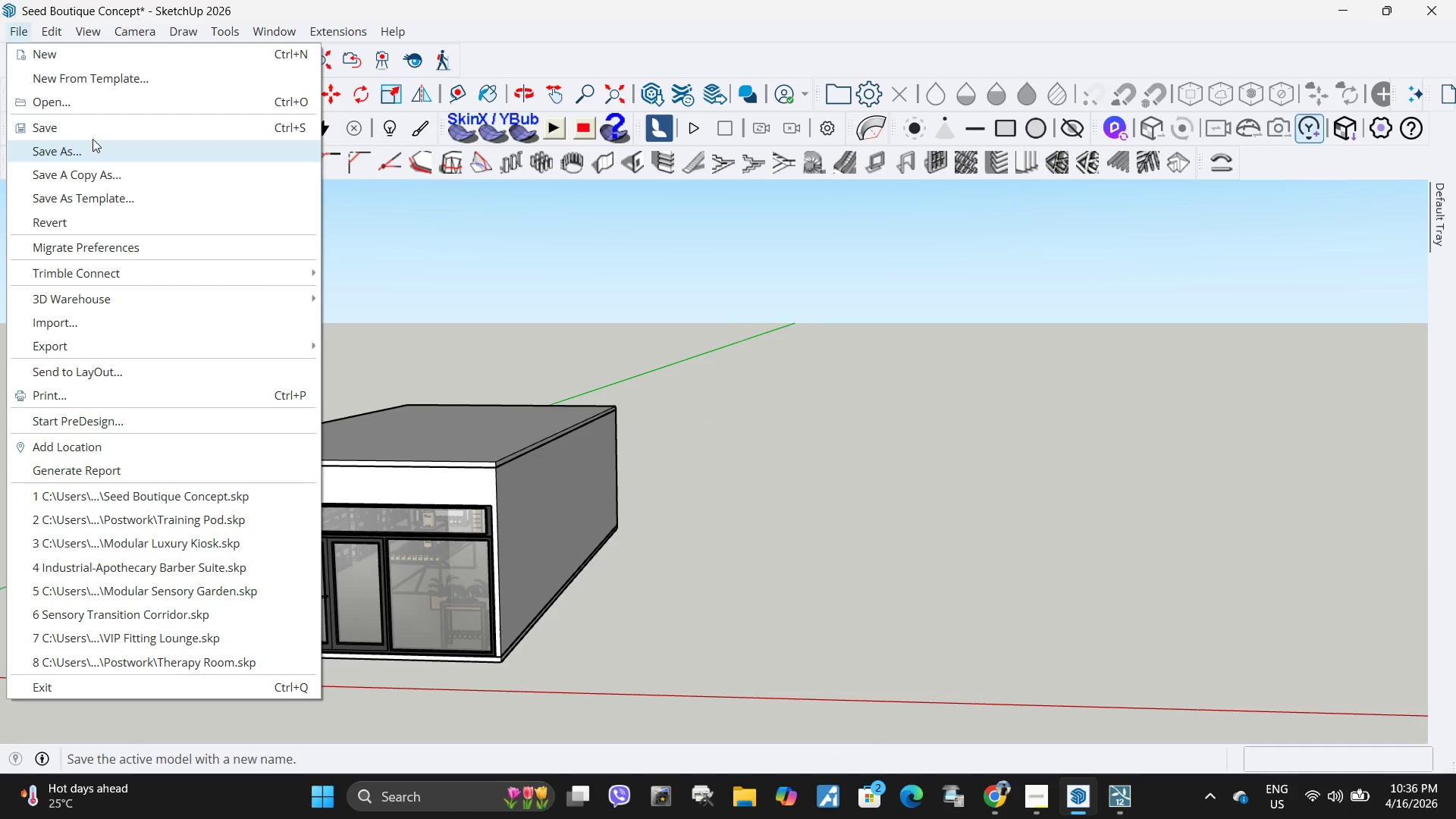 
left_click([92, 135])
 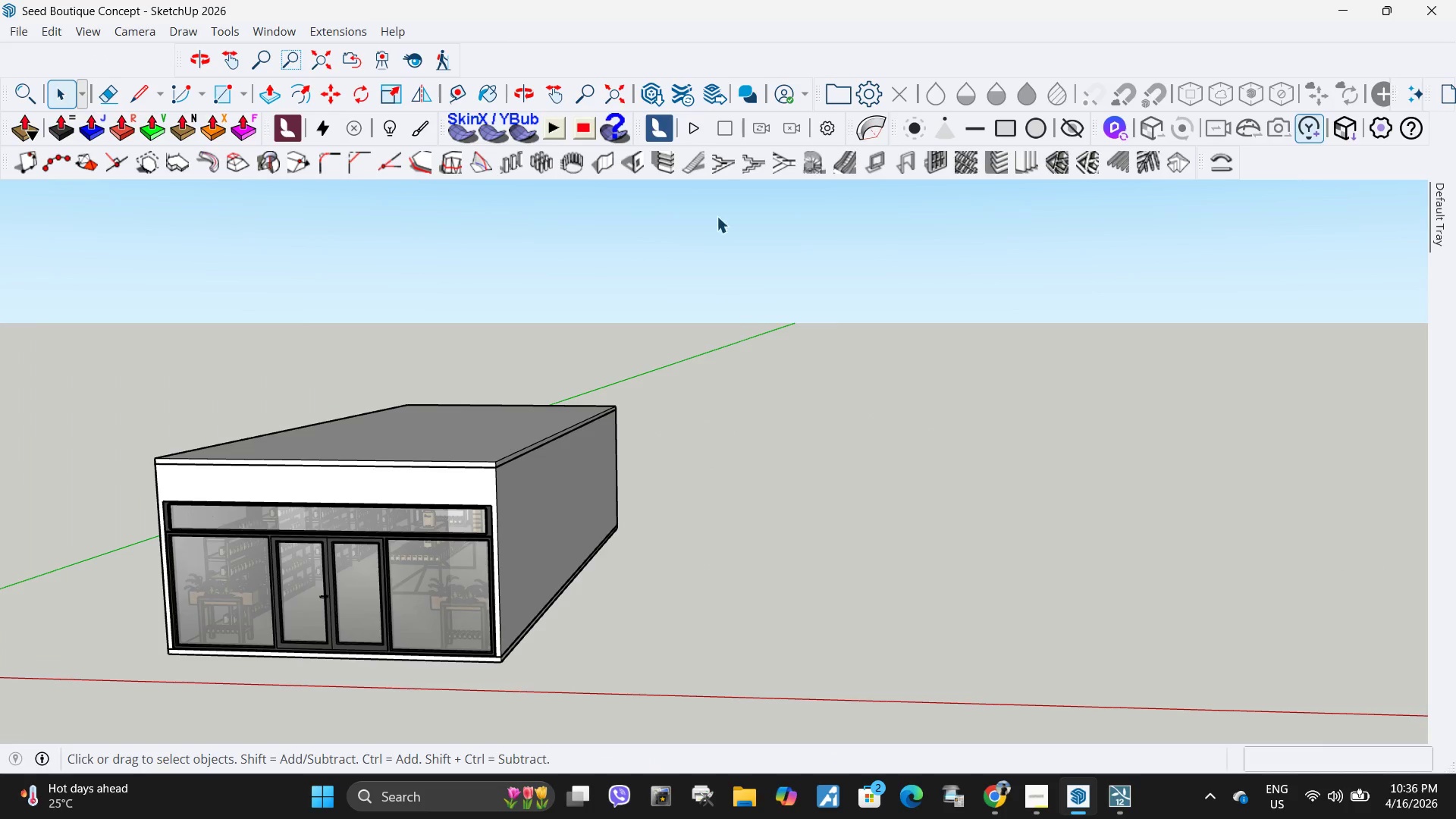 
left_click([692, 136])
 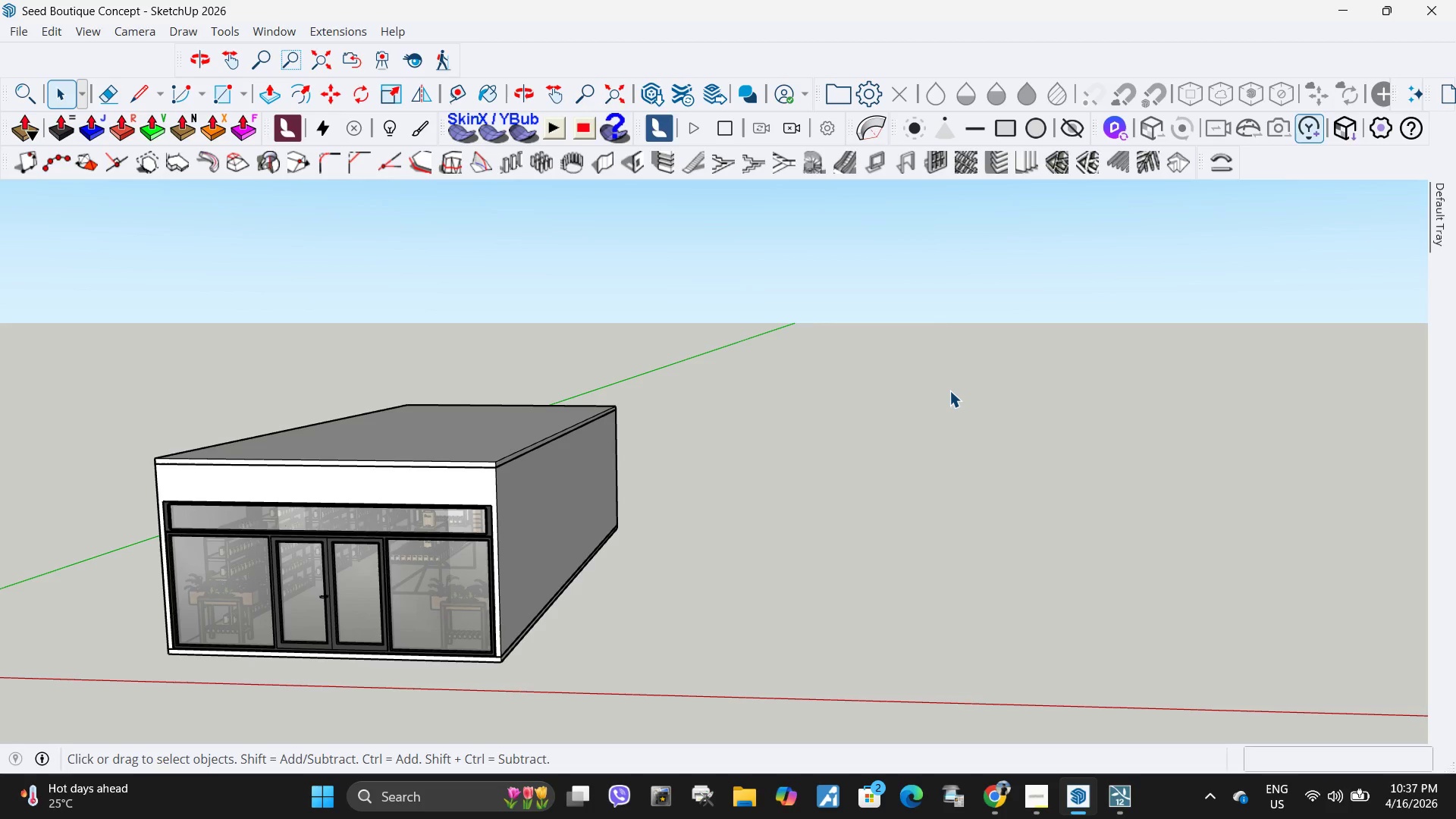 
wait(34.86)
 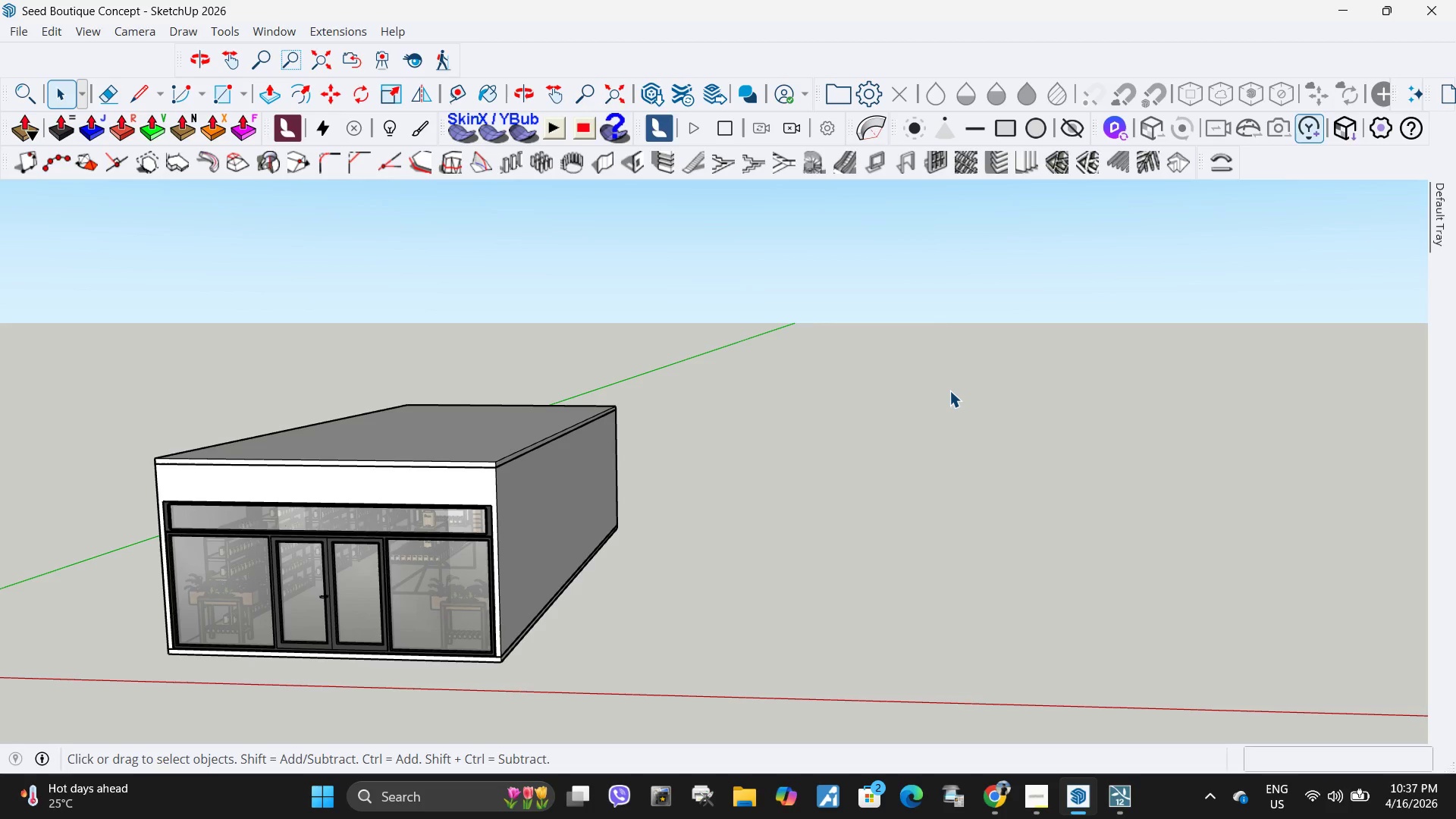 
left_click([1040, 797])